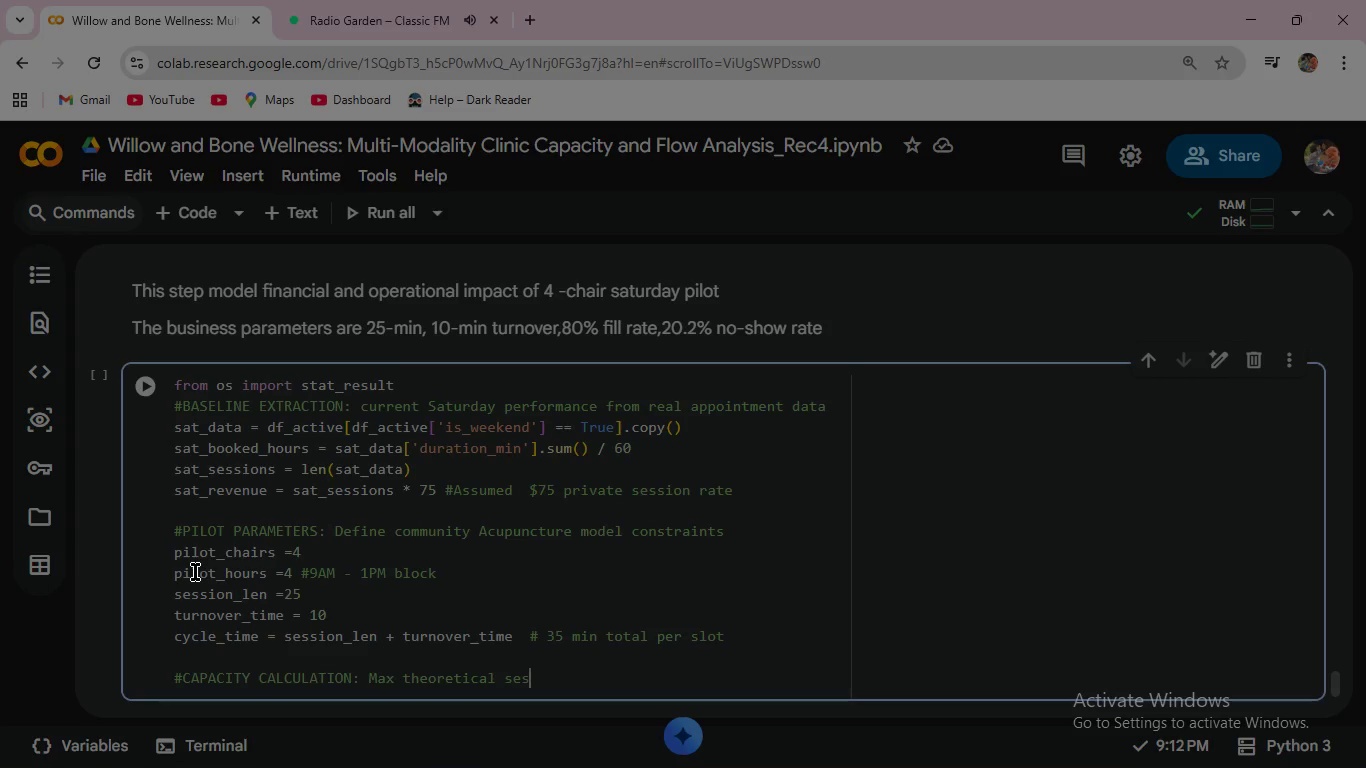 
hold_key(key=D, duration=0.36)
 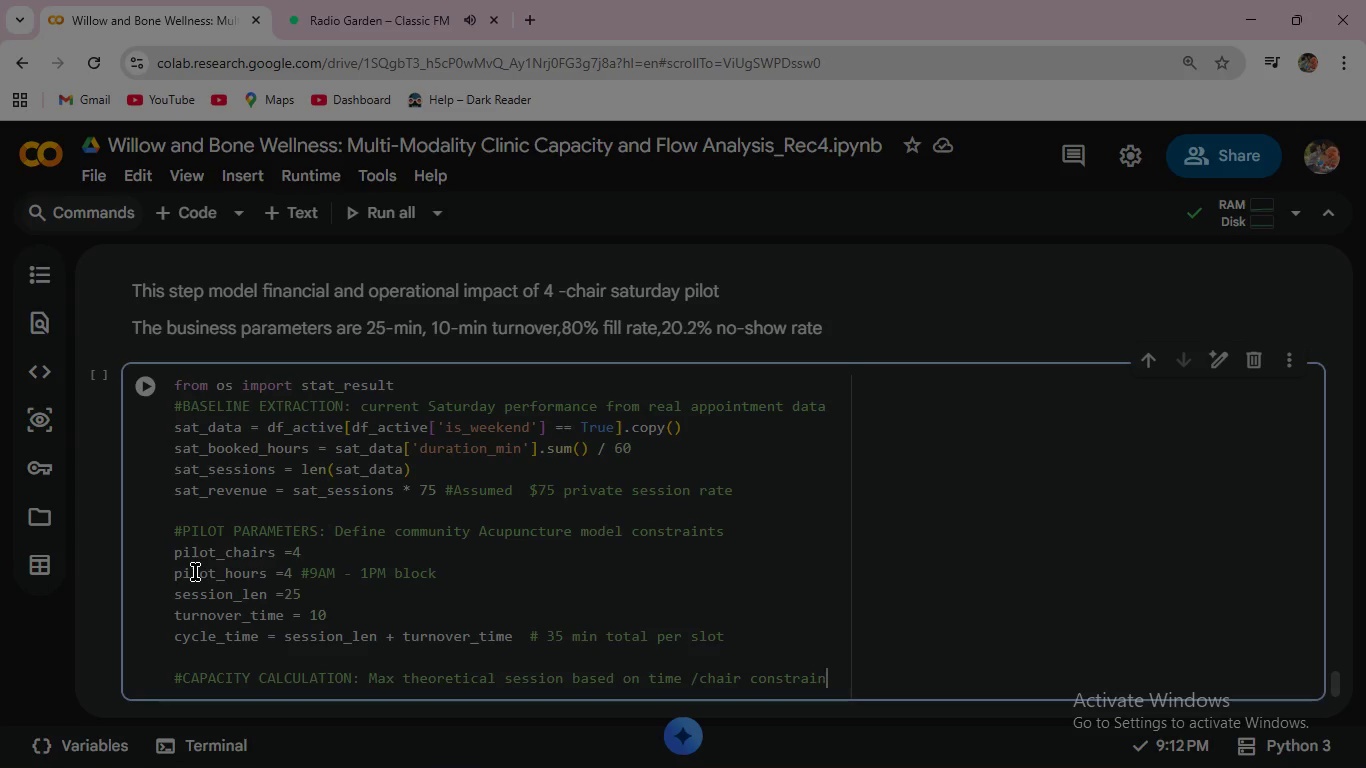 
key(Enter)
 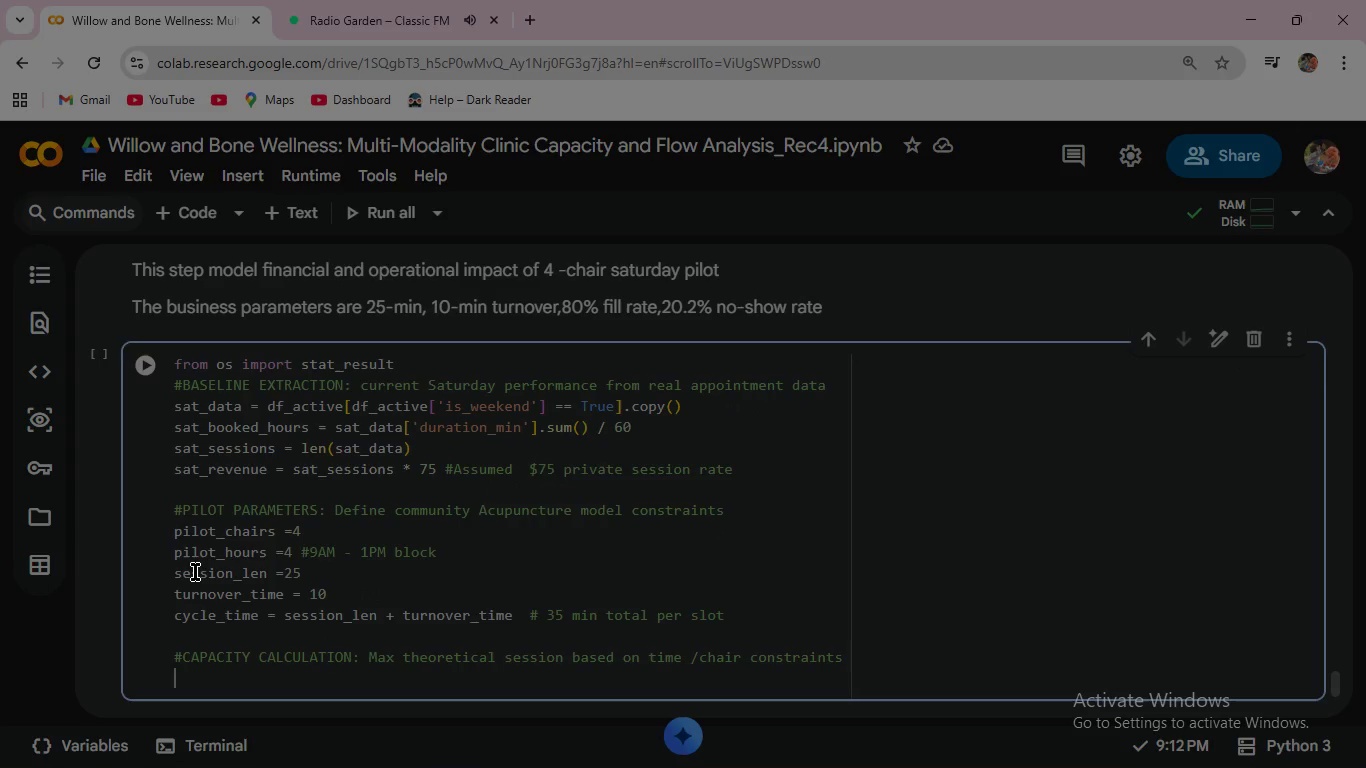 
type(max_sessions_per_chair = (pioot)
key(Backspace)
key(Backspace)
key(Backspace)
type(lot_ho)
 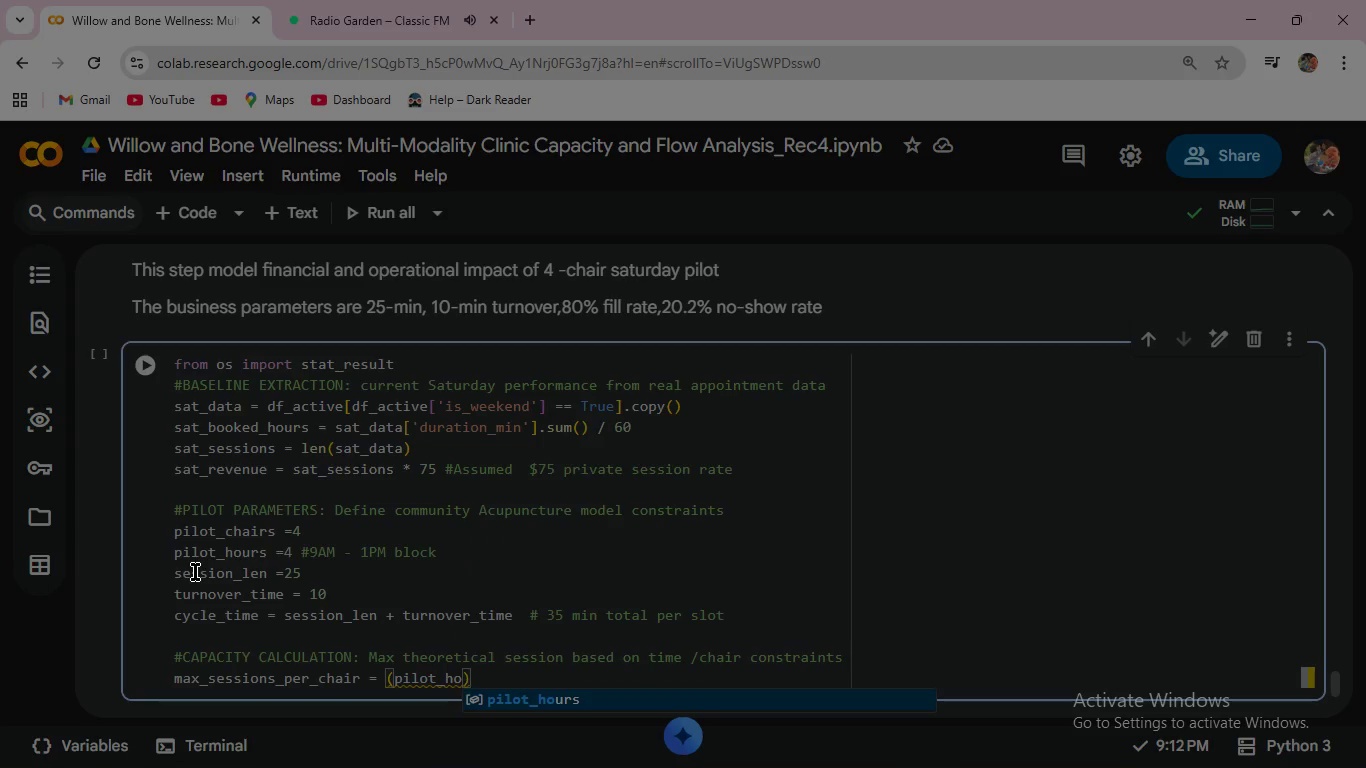 
key(Enter)
 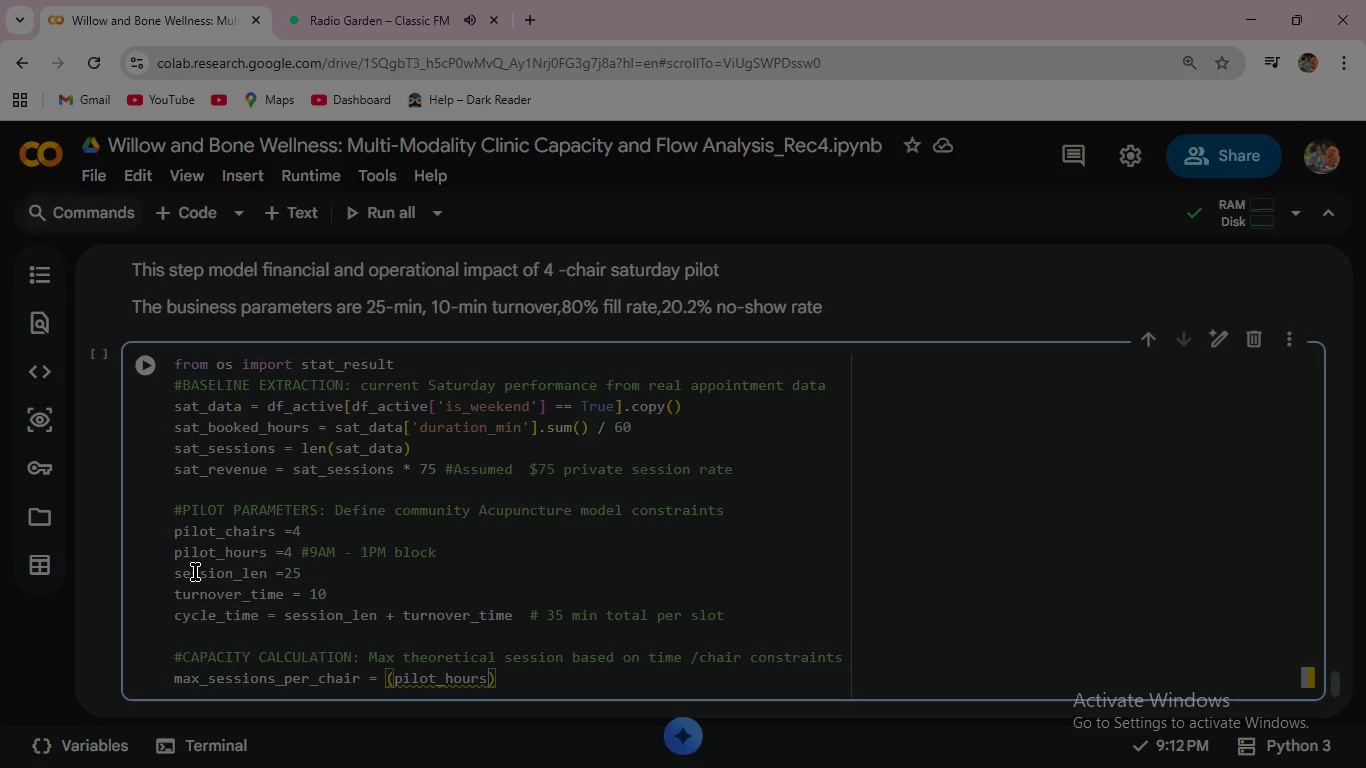 
type( *60)
key(Backspace)
key(Backspace)
type( 60)
 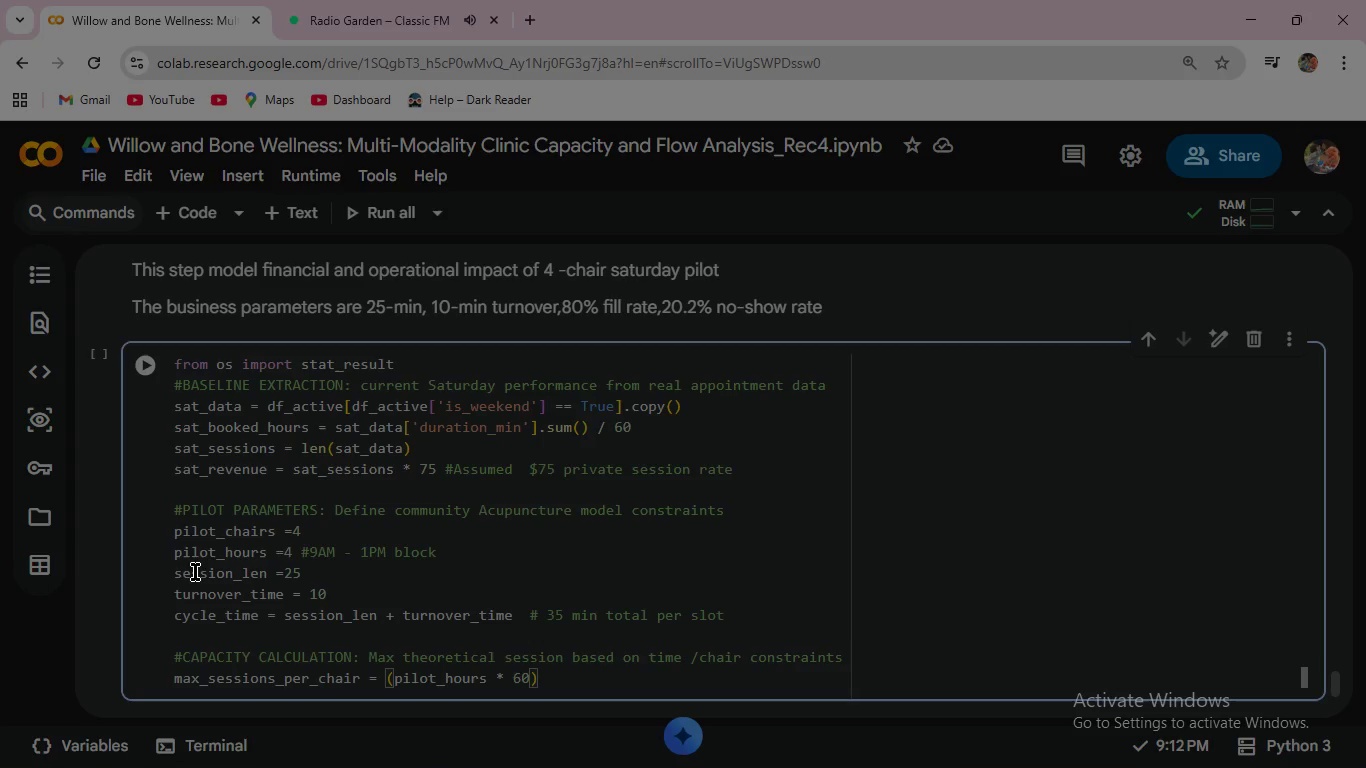 
key(ArrowRight)
 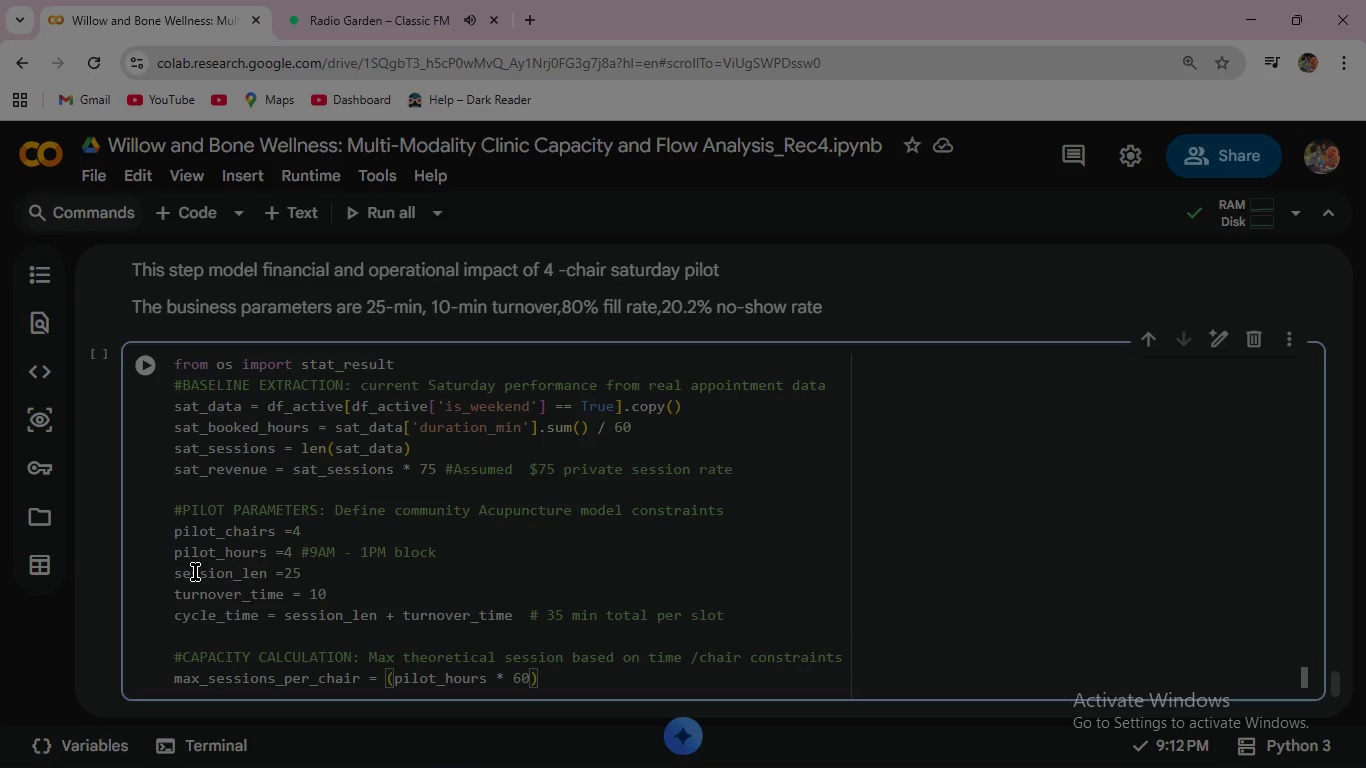 
type( // cycl)
 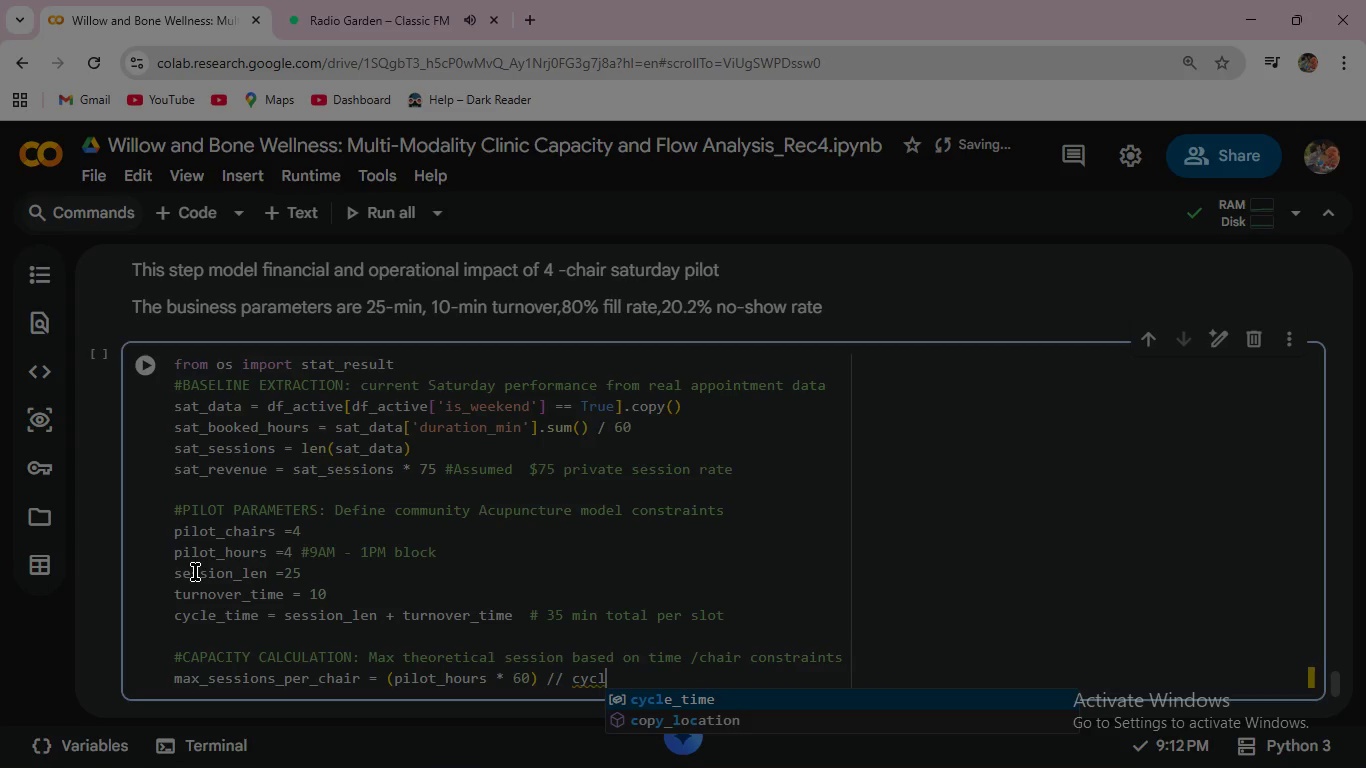 
key(Enter)
 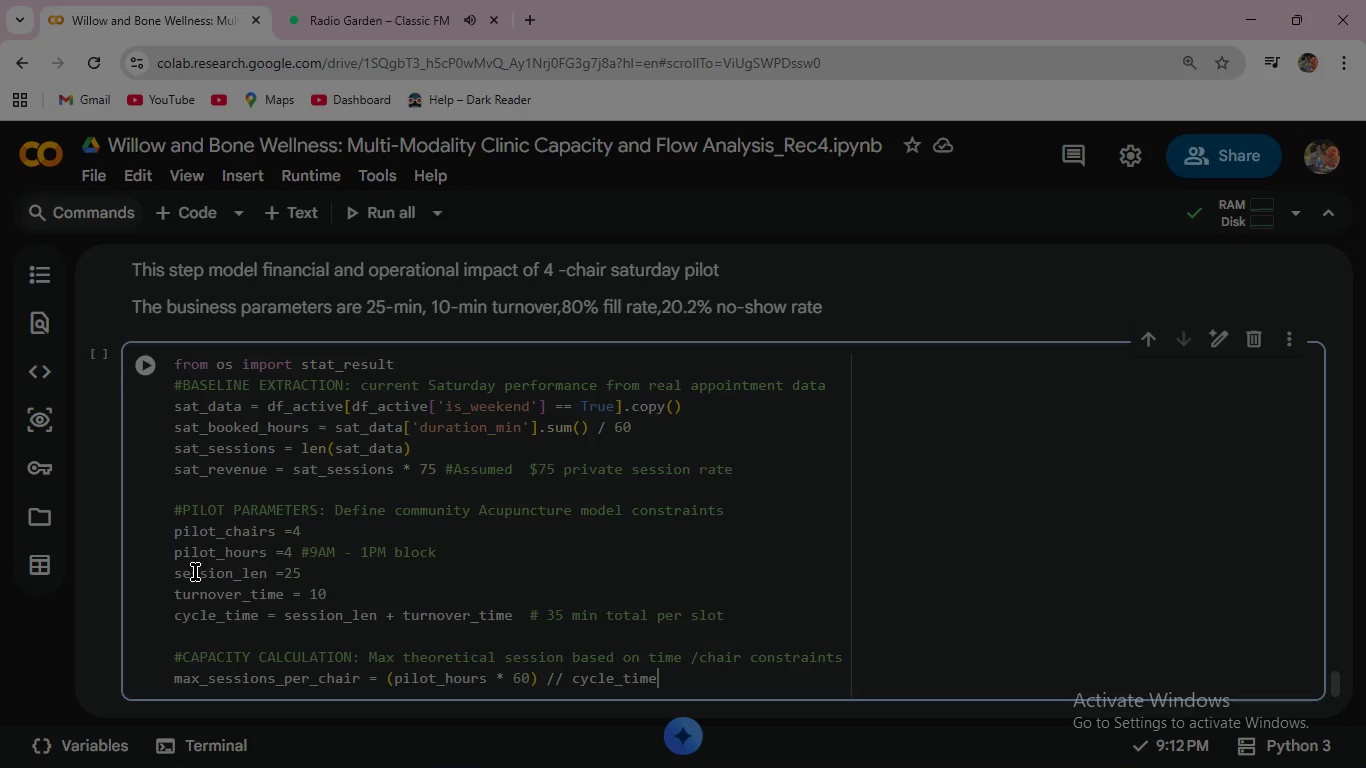 
key(Enter)
 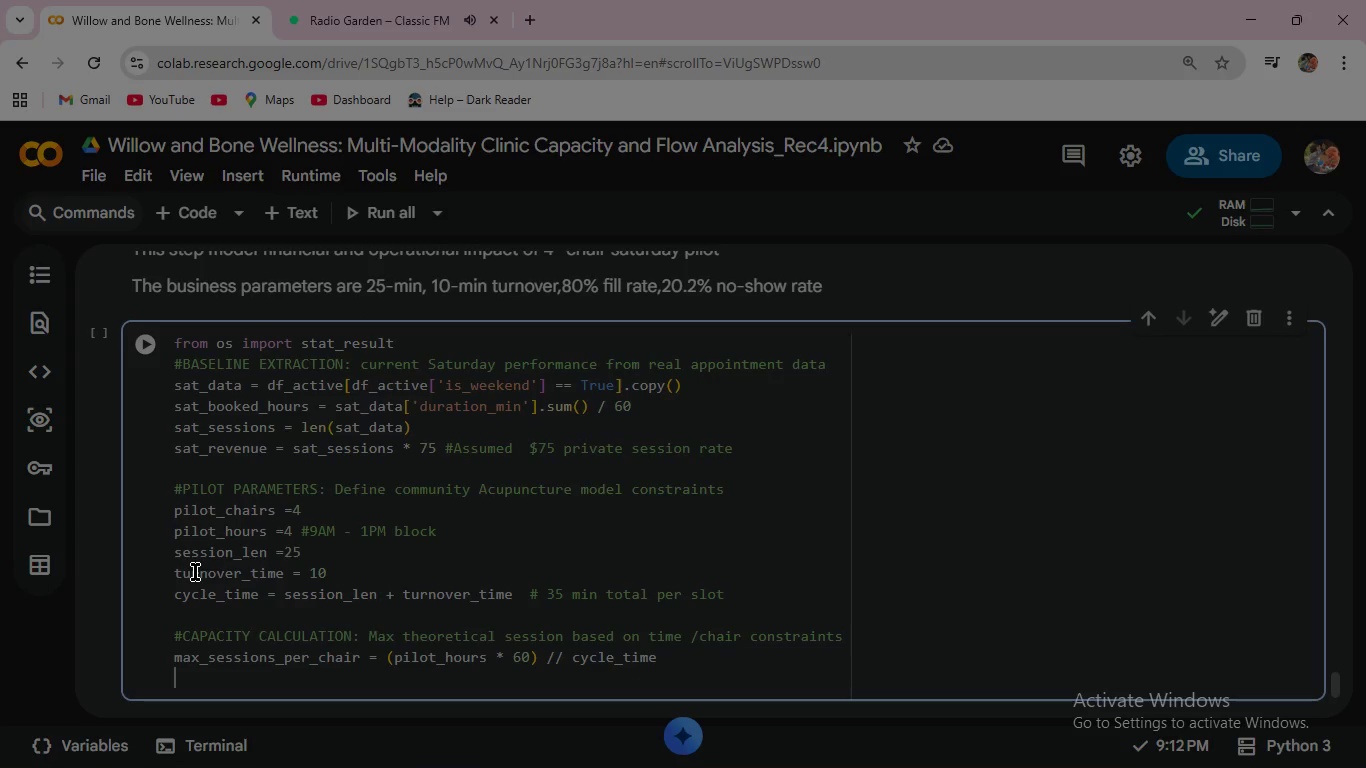 
type(max_pilot)
 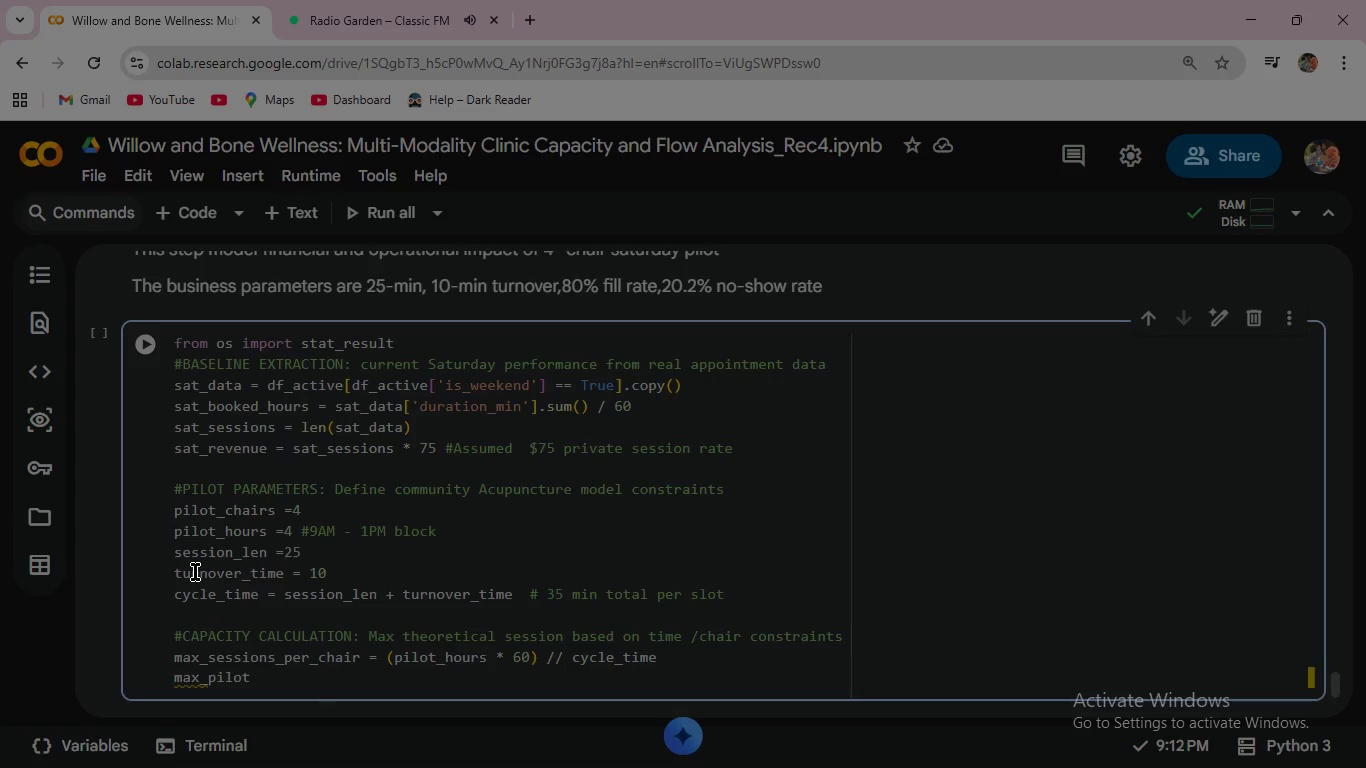 
type(_sessions = pilot)
 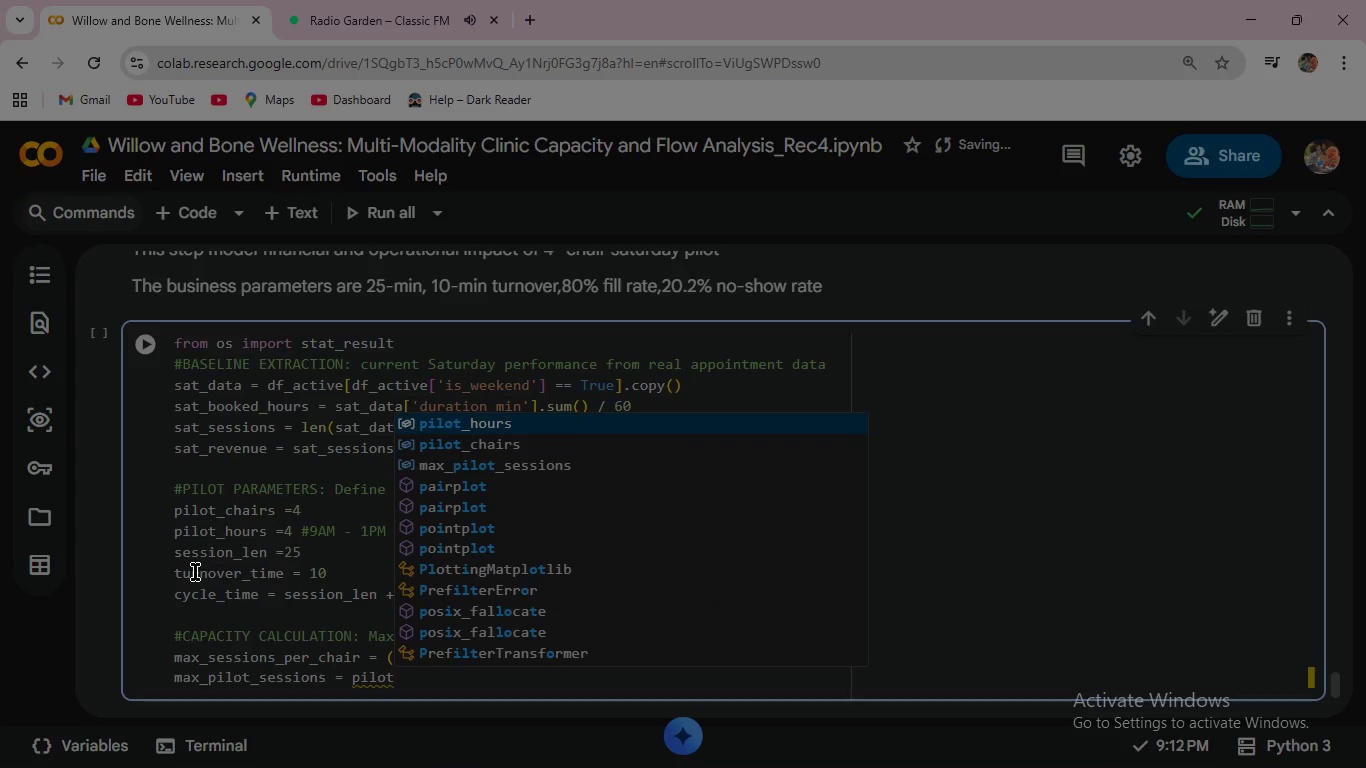 
key(Shift+Minus)
 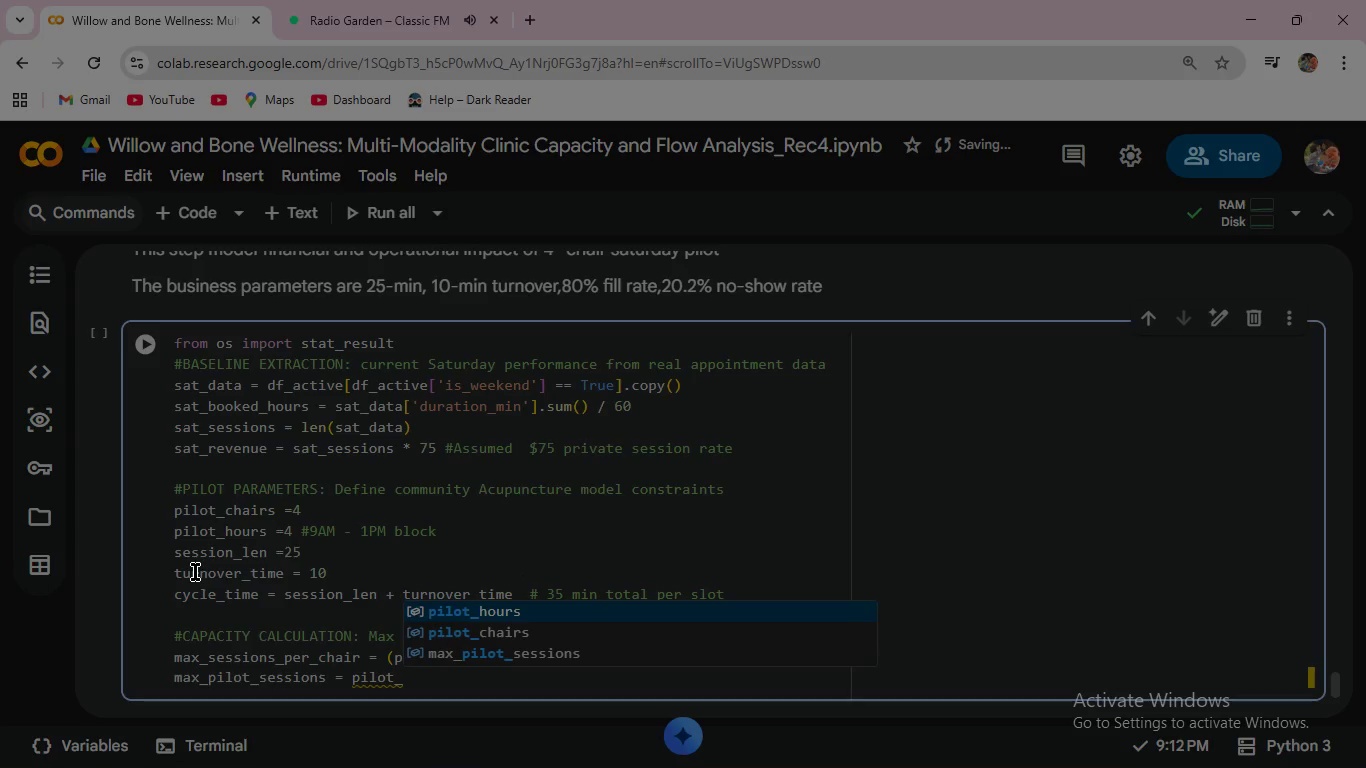 
key(ArrowDown)
 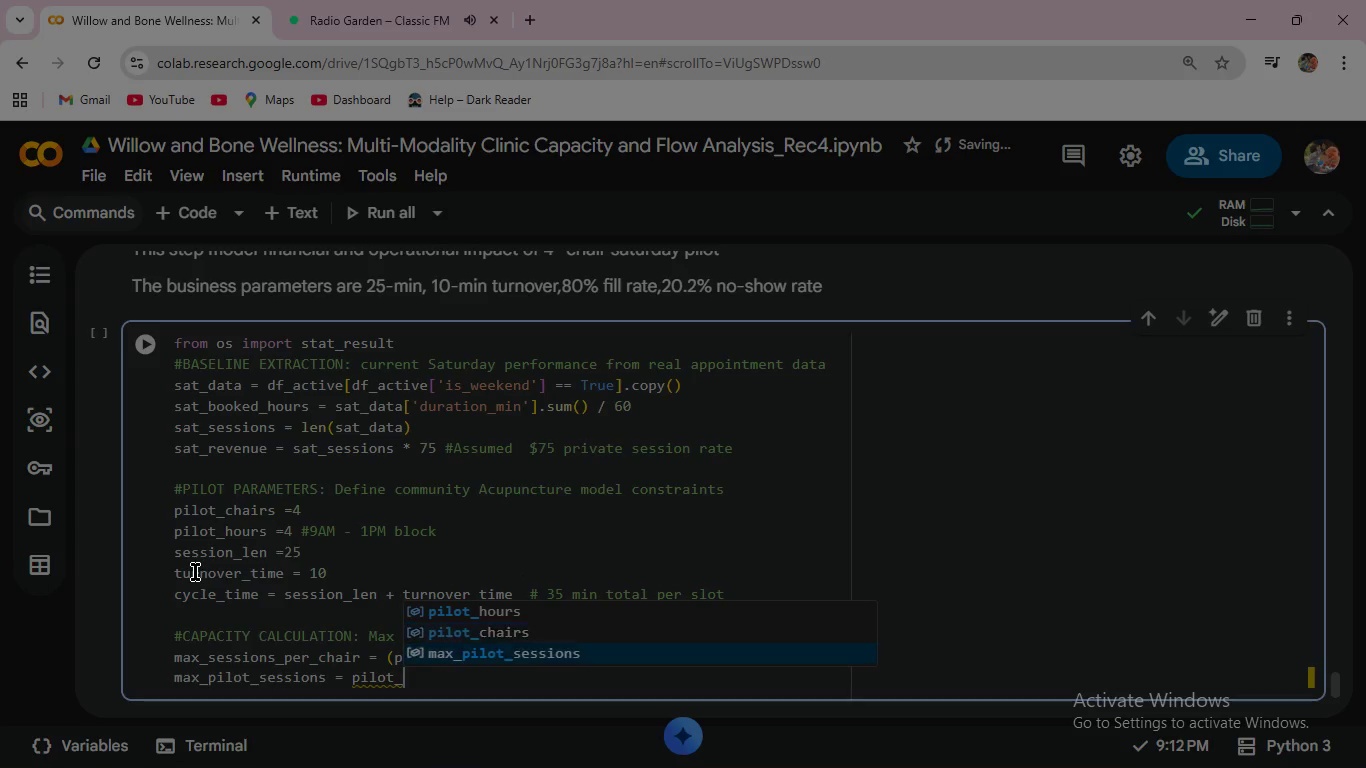 
key(ArrowDown)
 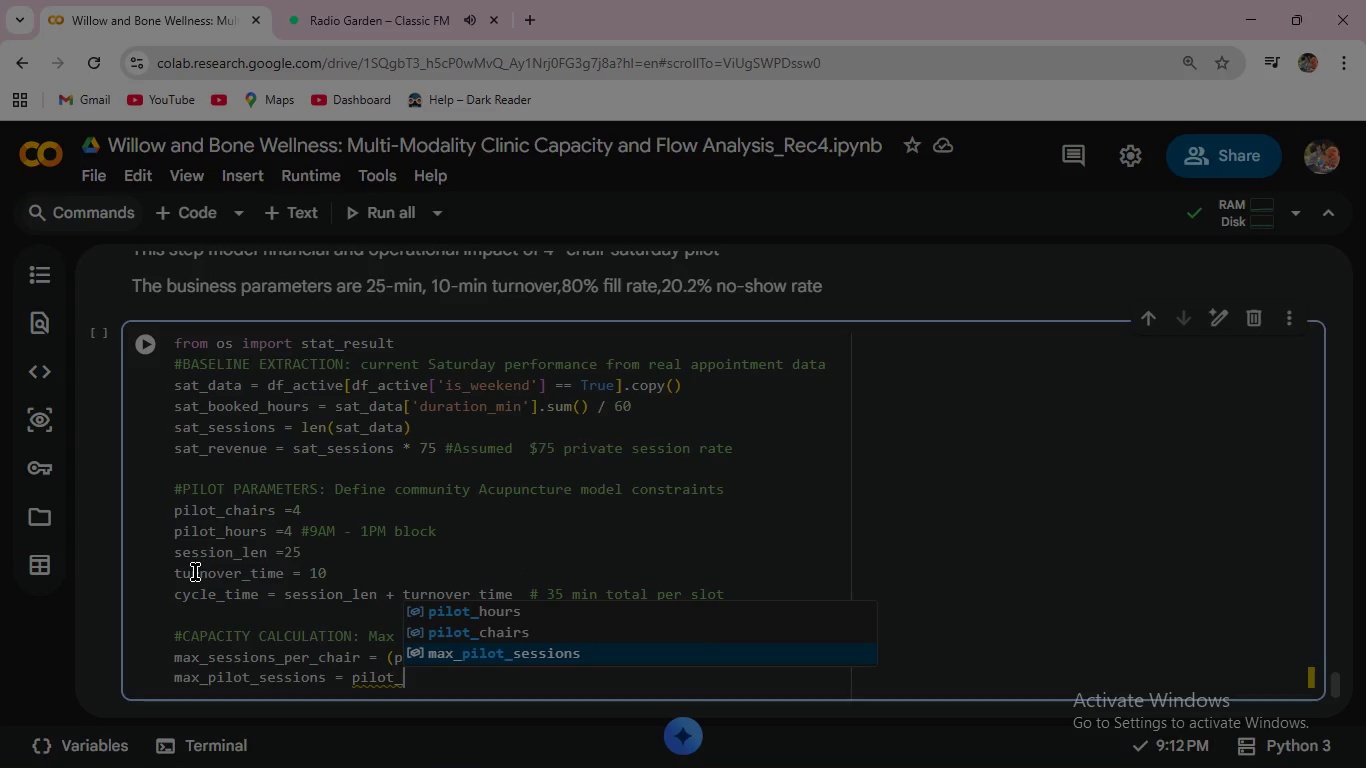 
key(ArrowUp)
 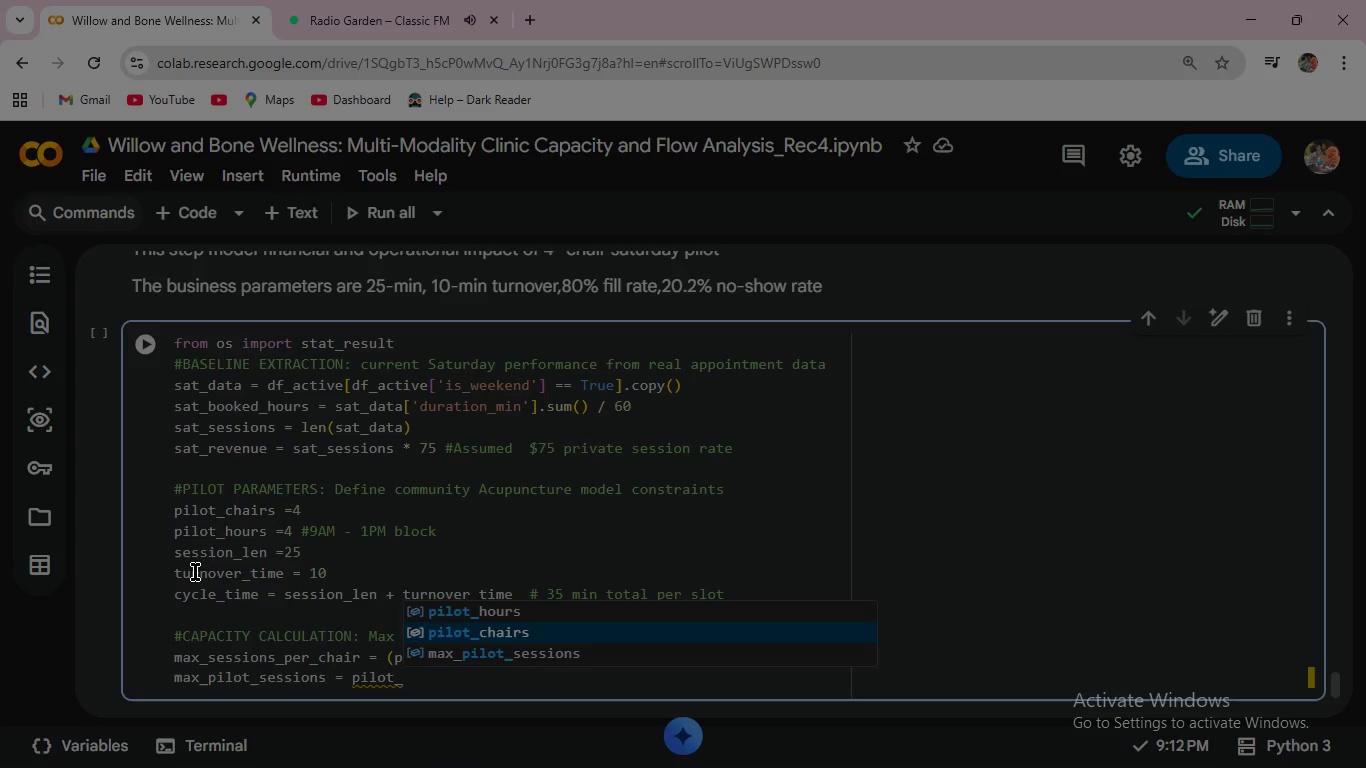 
key(Enter)
 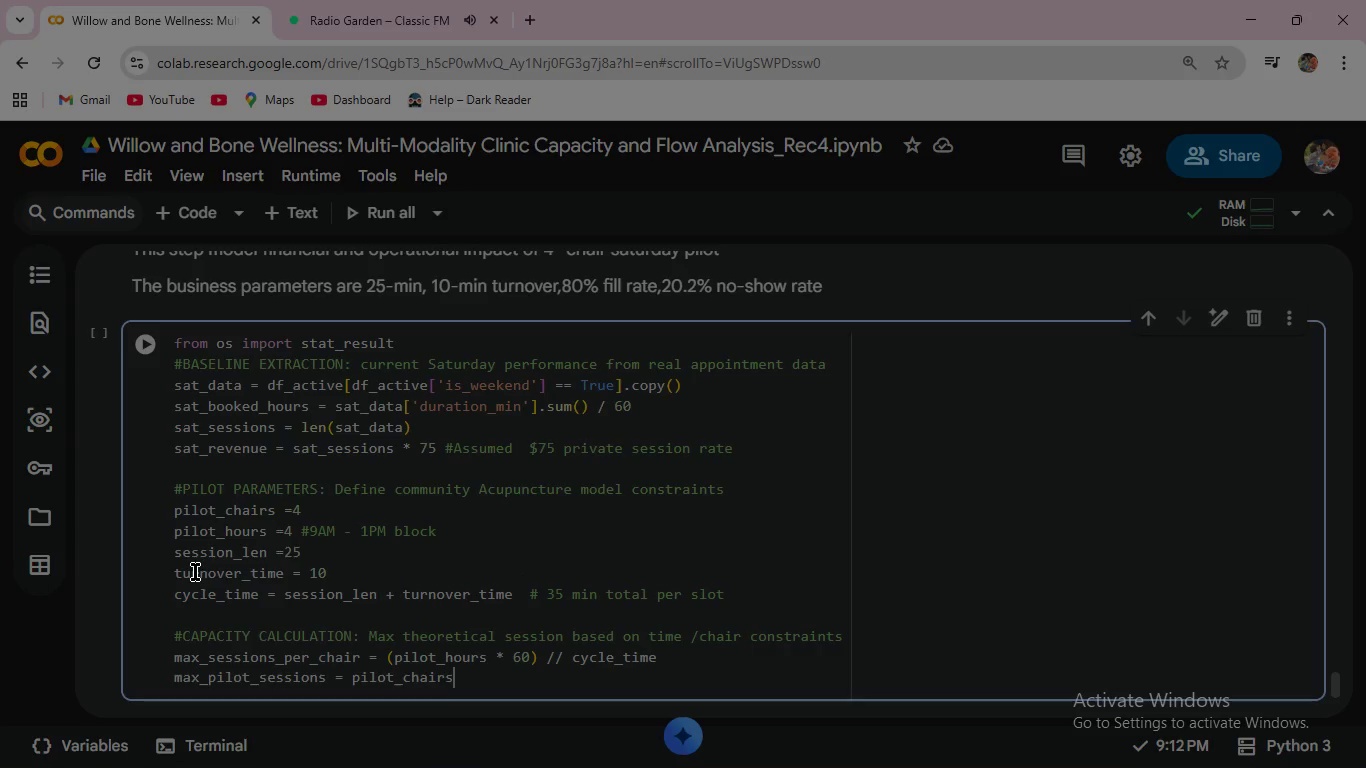 
key(Space)
 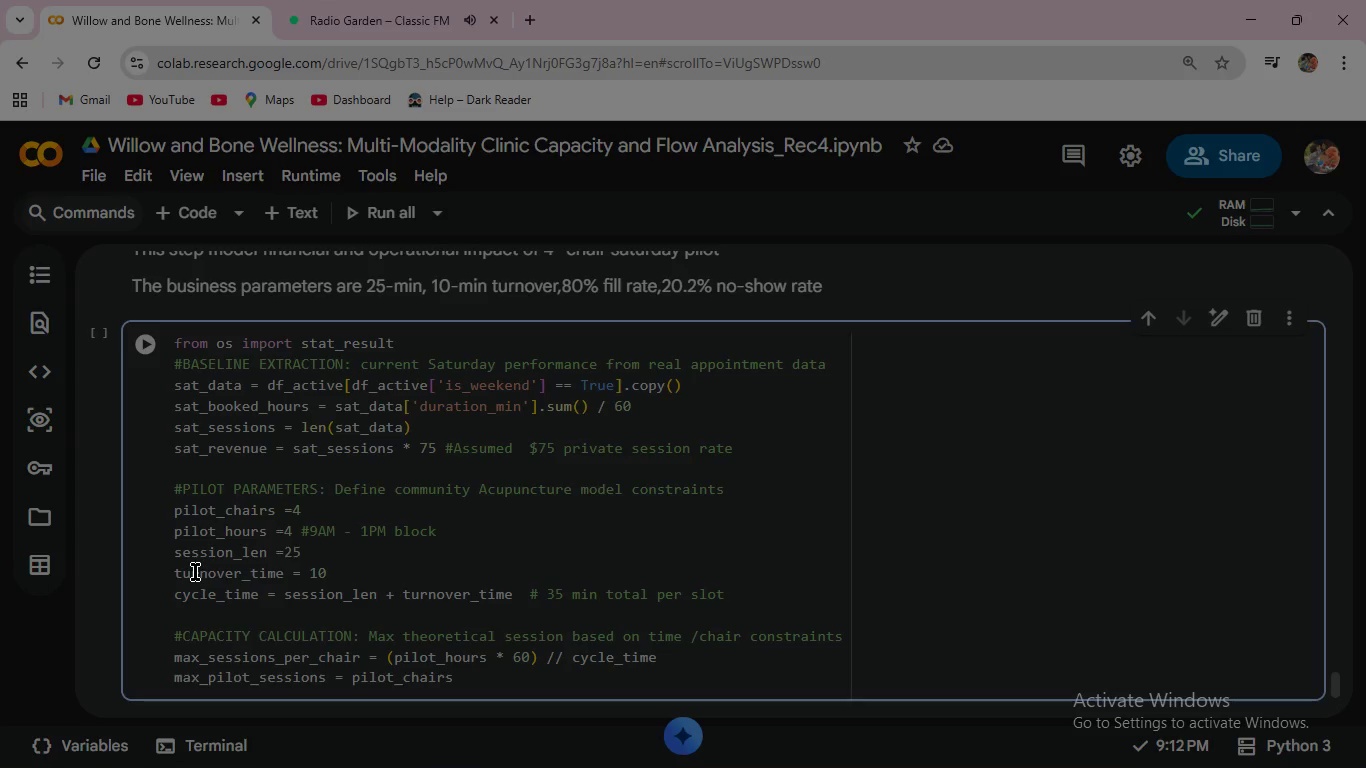 
hold_key(key=ShiftLeft, duration=1.51)
 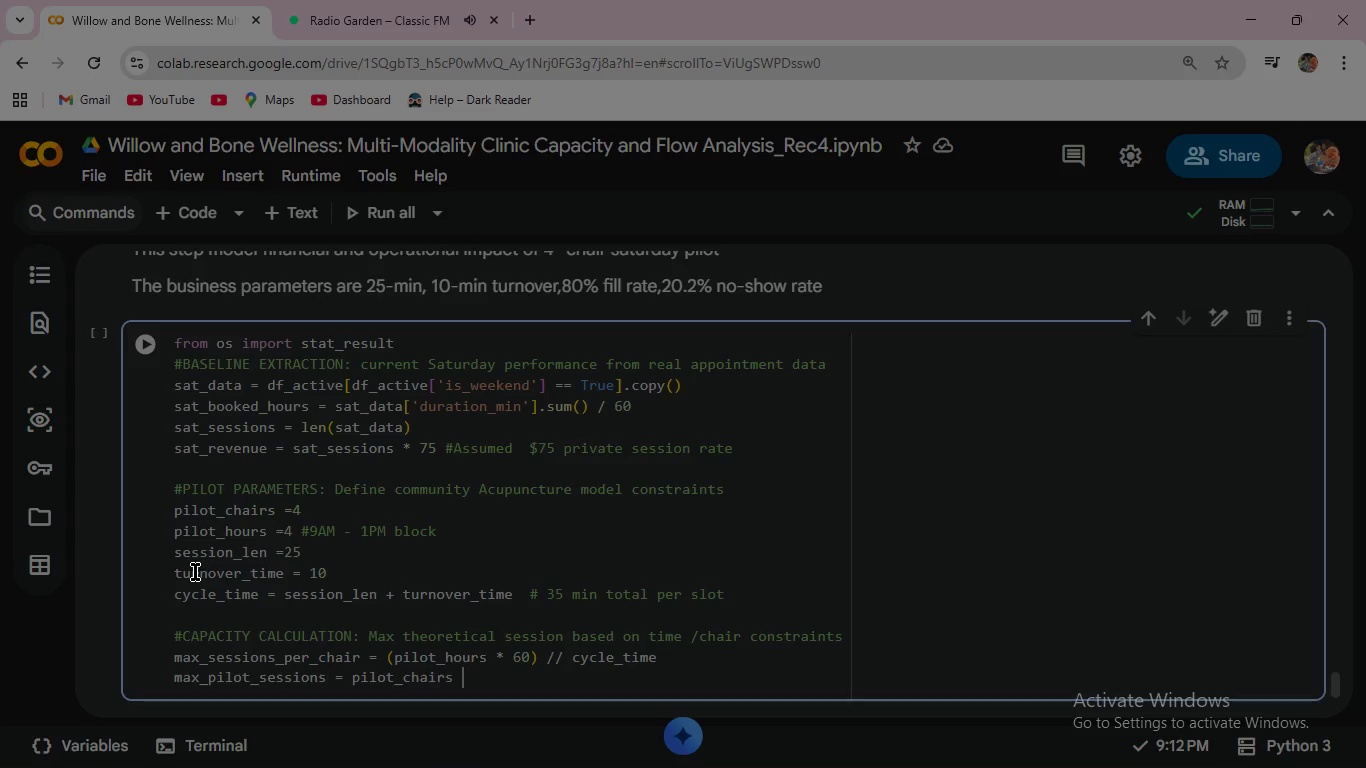 
type(* max_)
 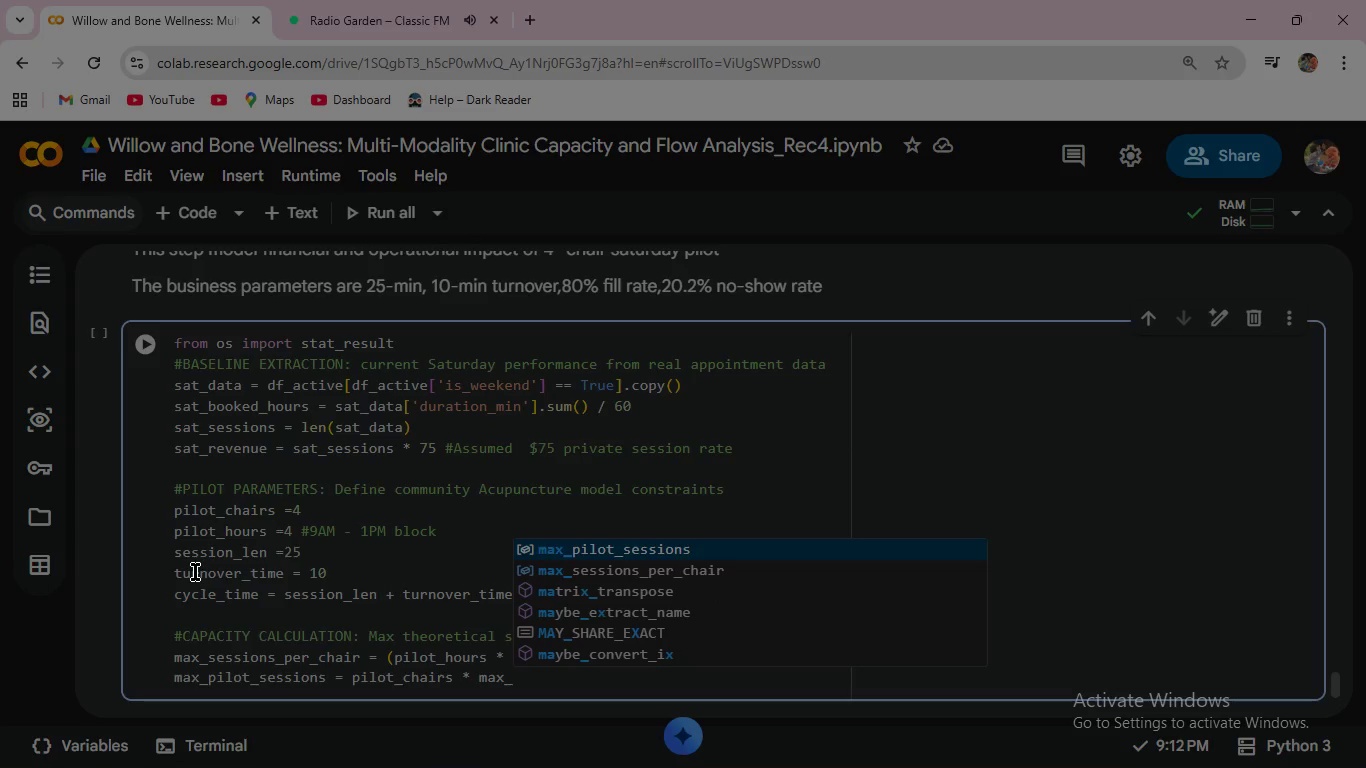 
wait(7.09)
 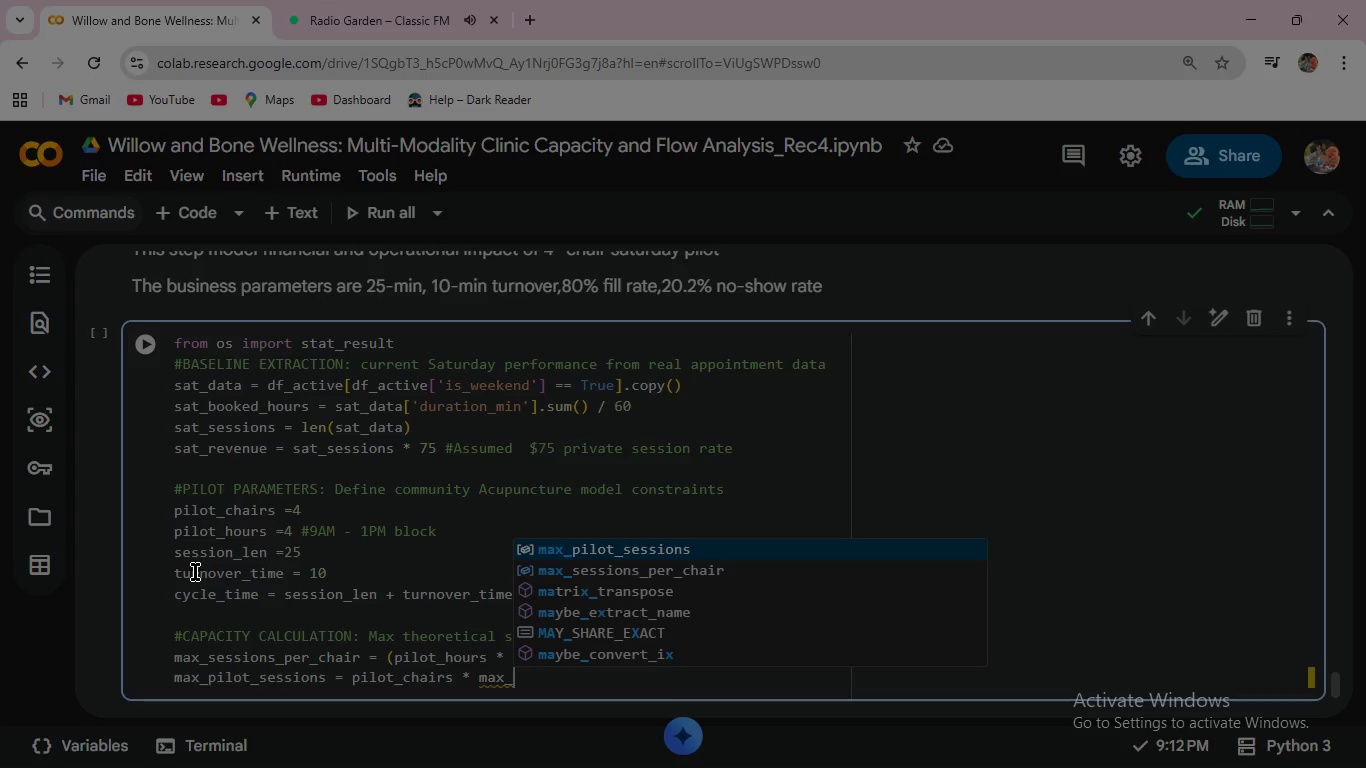 
key(ArrowDown)
 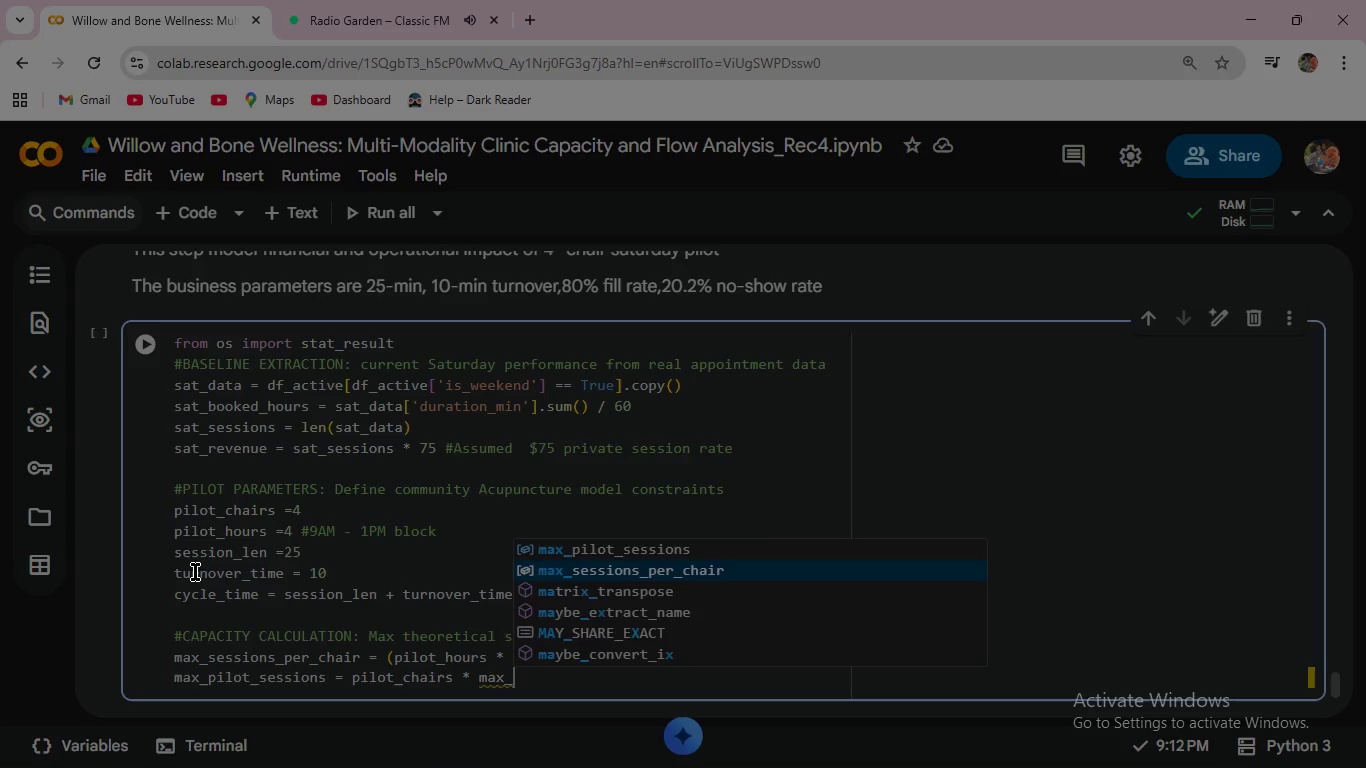 
key(Enter)
 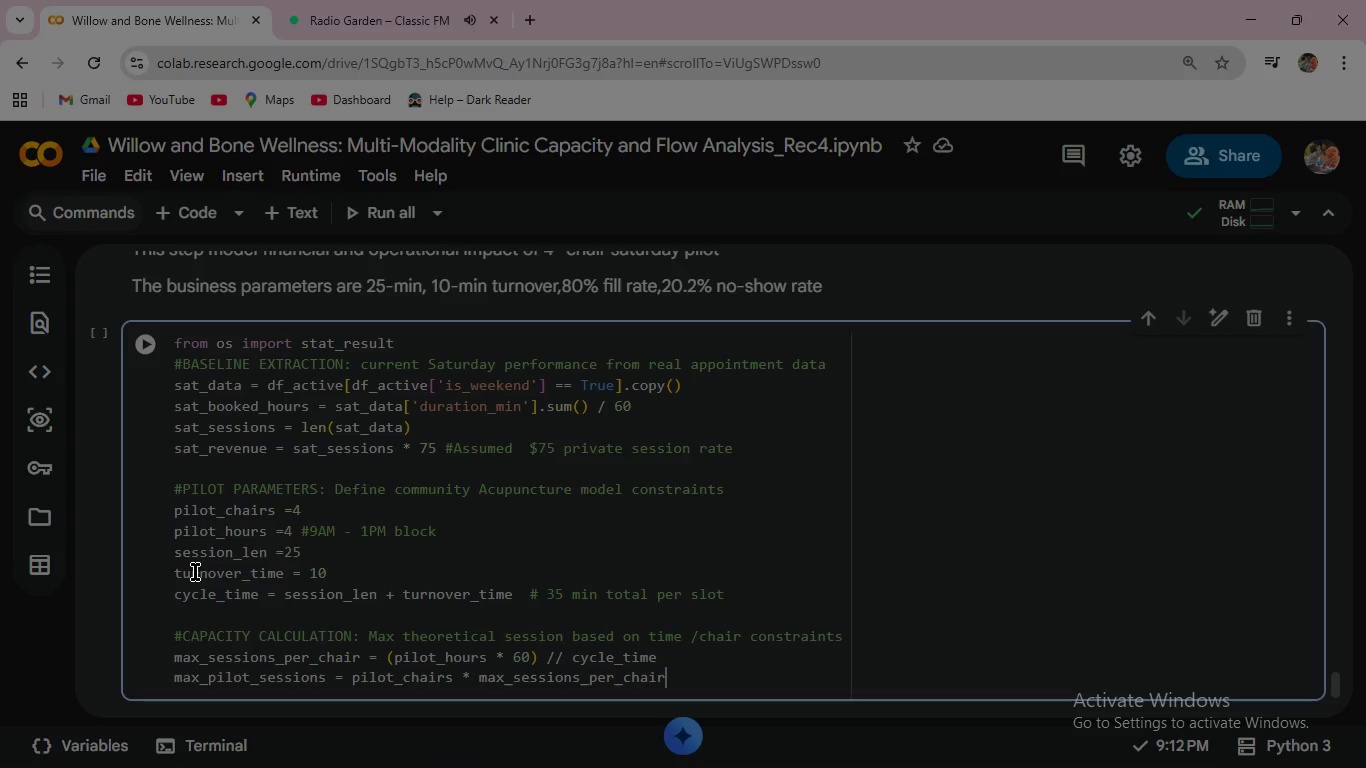 
type( # 24 theoretical max )
 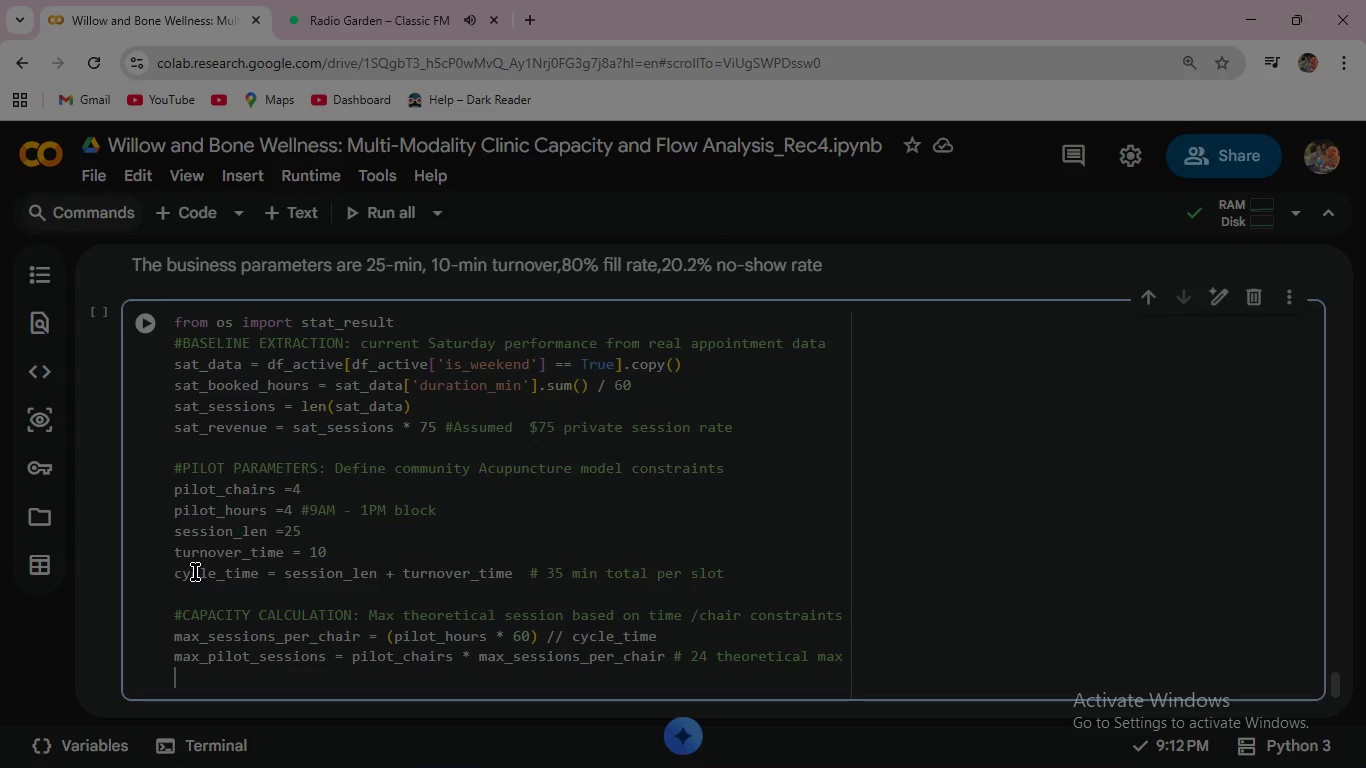 
 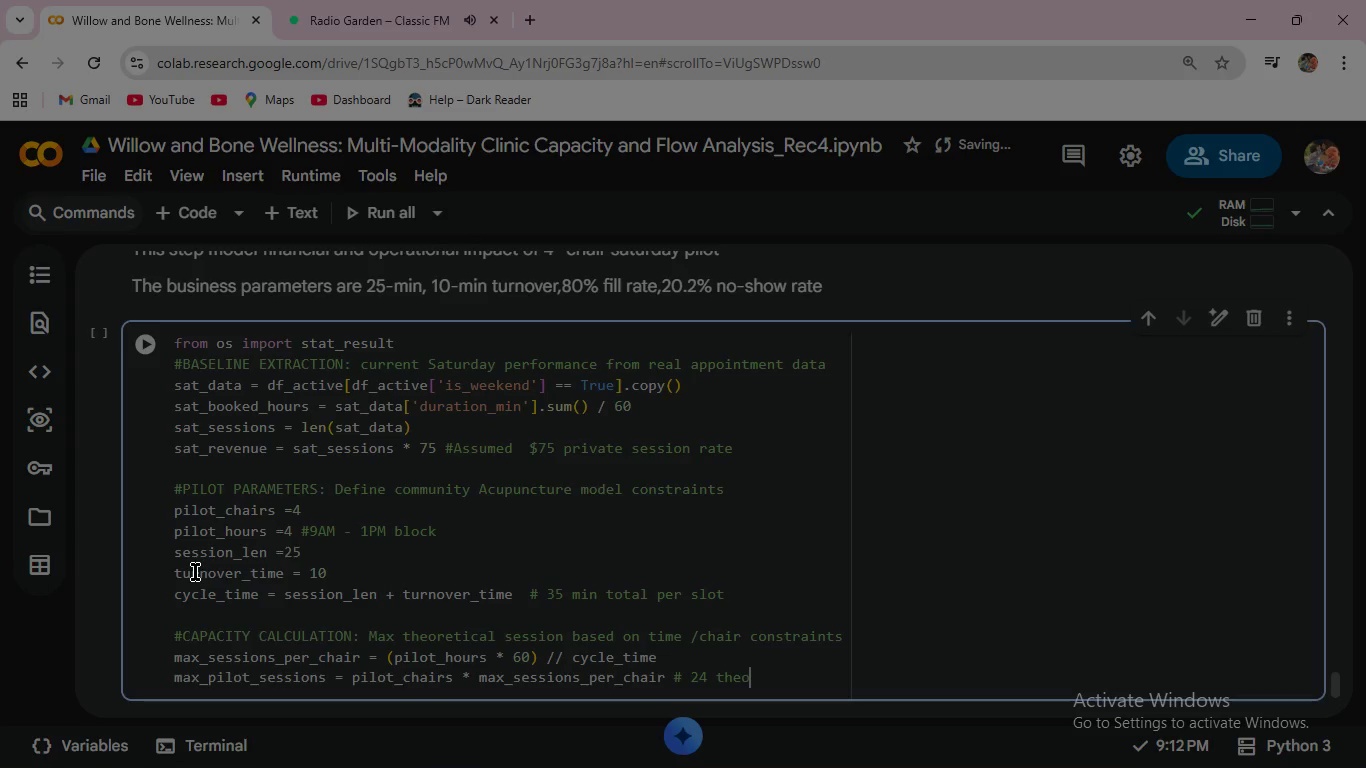 
key(Enter)
 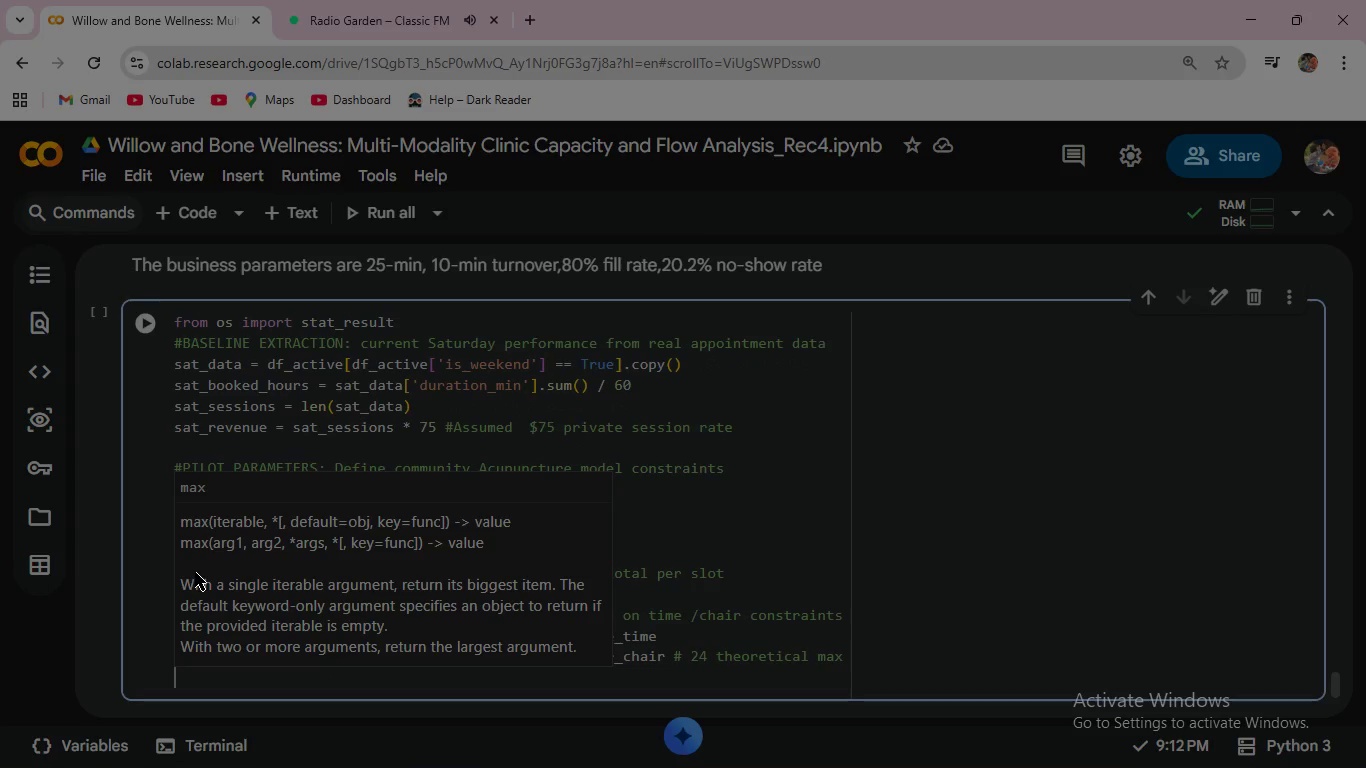 
key(Enter)
 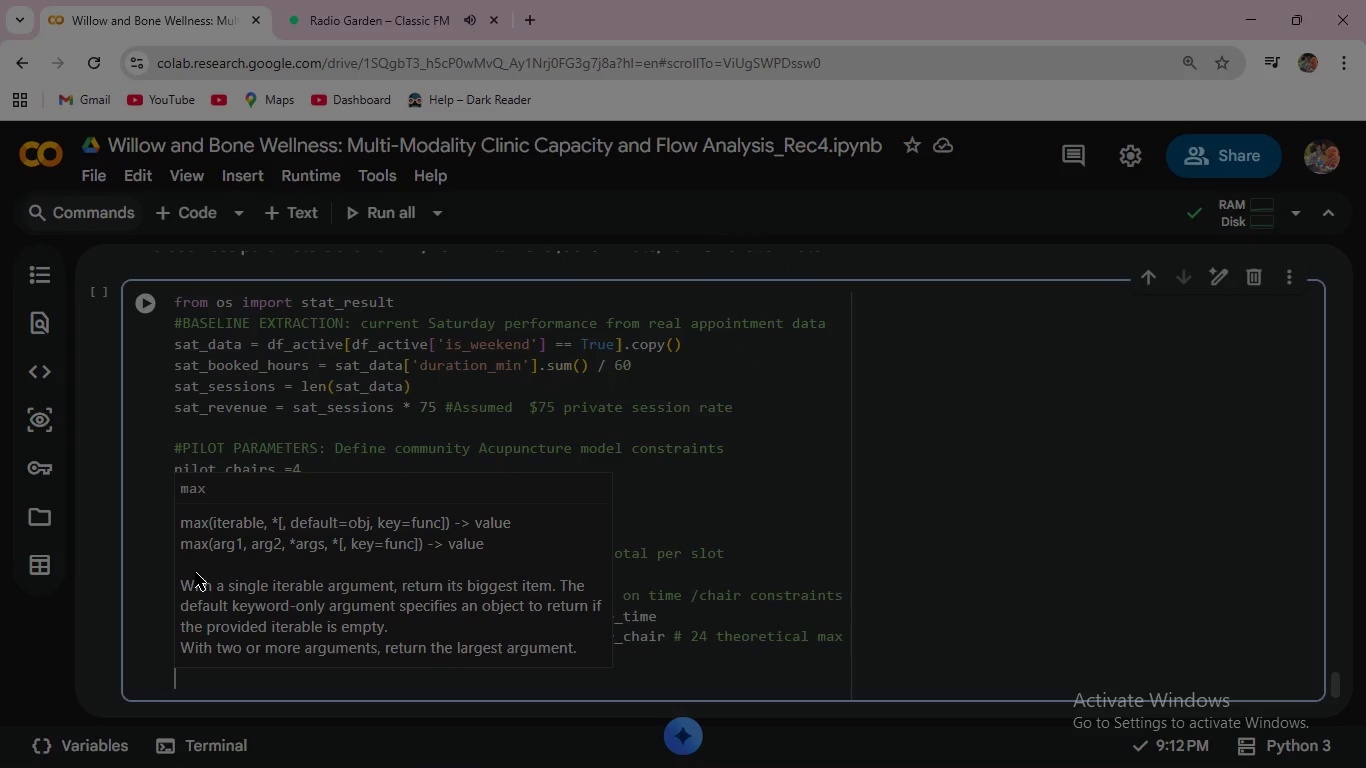 
key(Enter)
 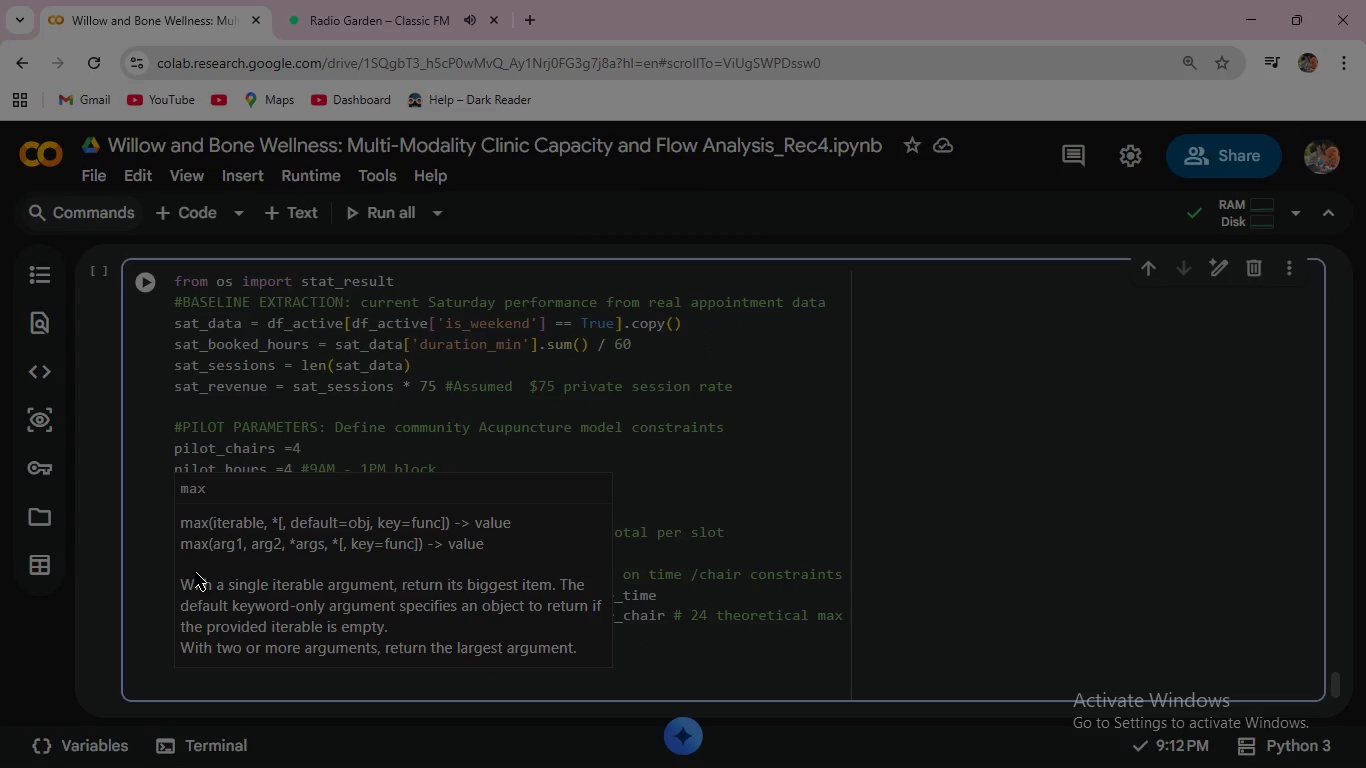 
type(#REALISTIC ADJUSTMENTS: Apply fill rate and )
 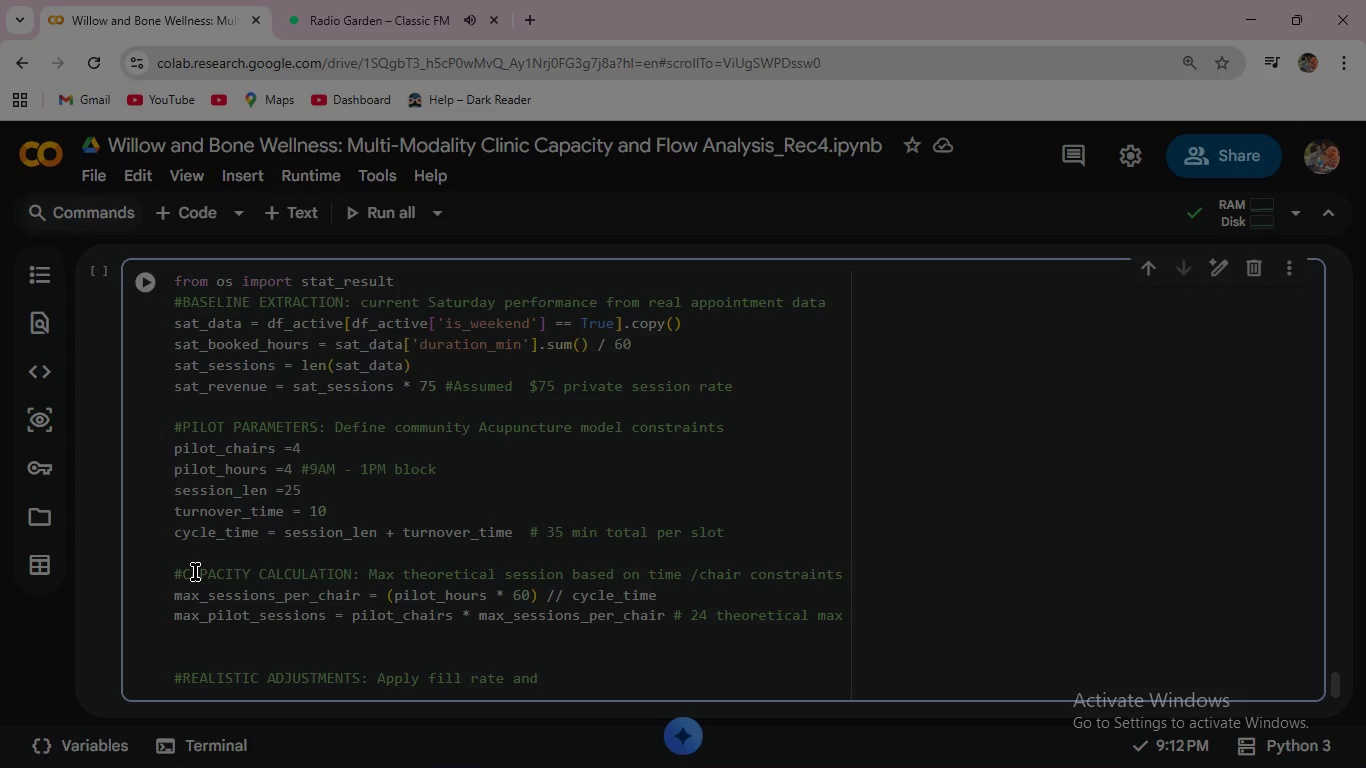 
wait(7.97)
 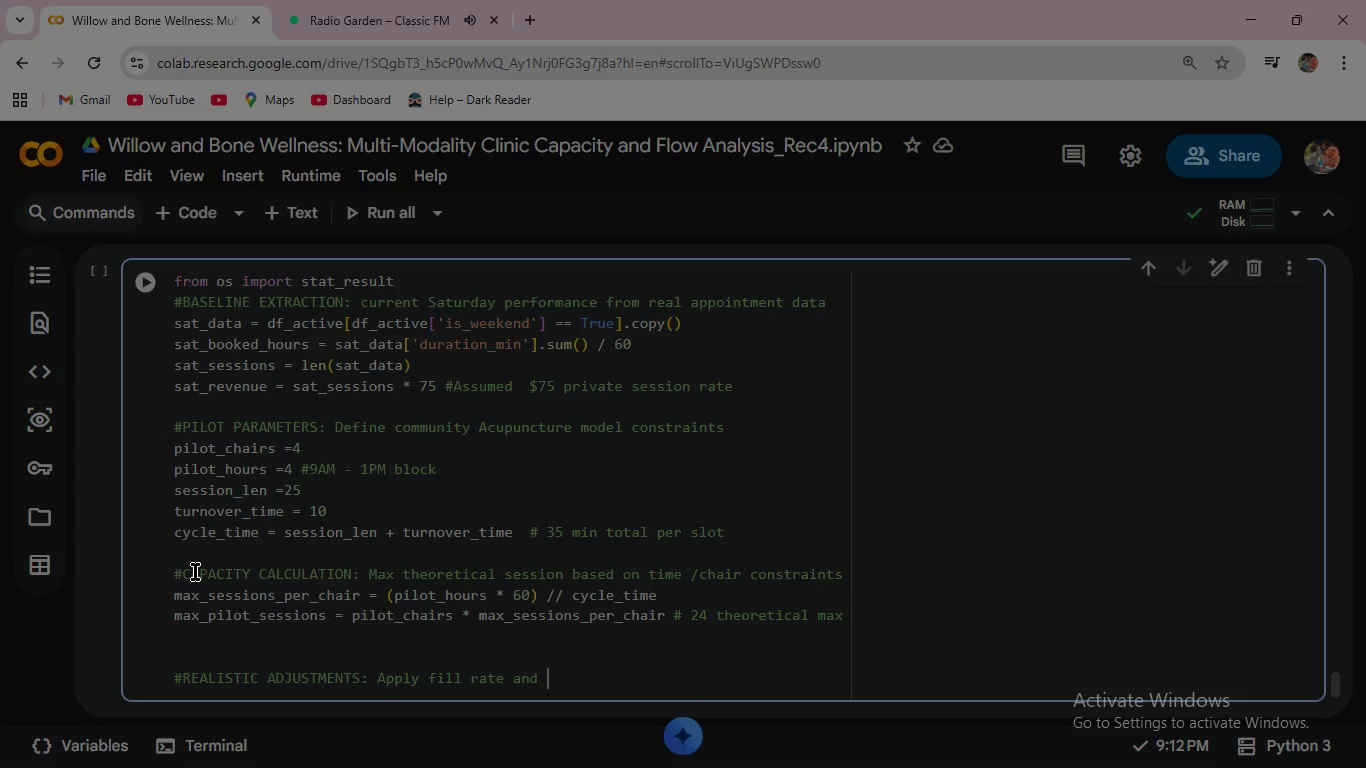 
type(historical no-show rate )
 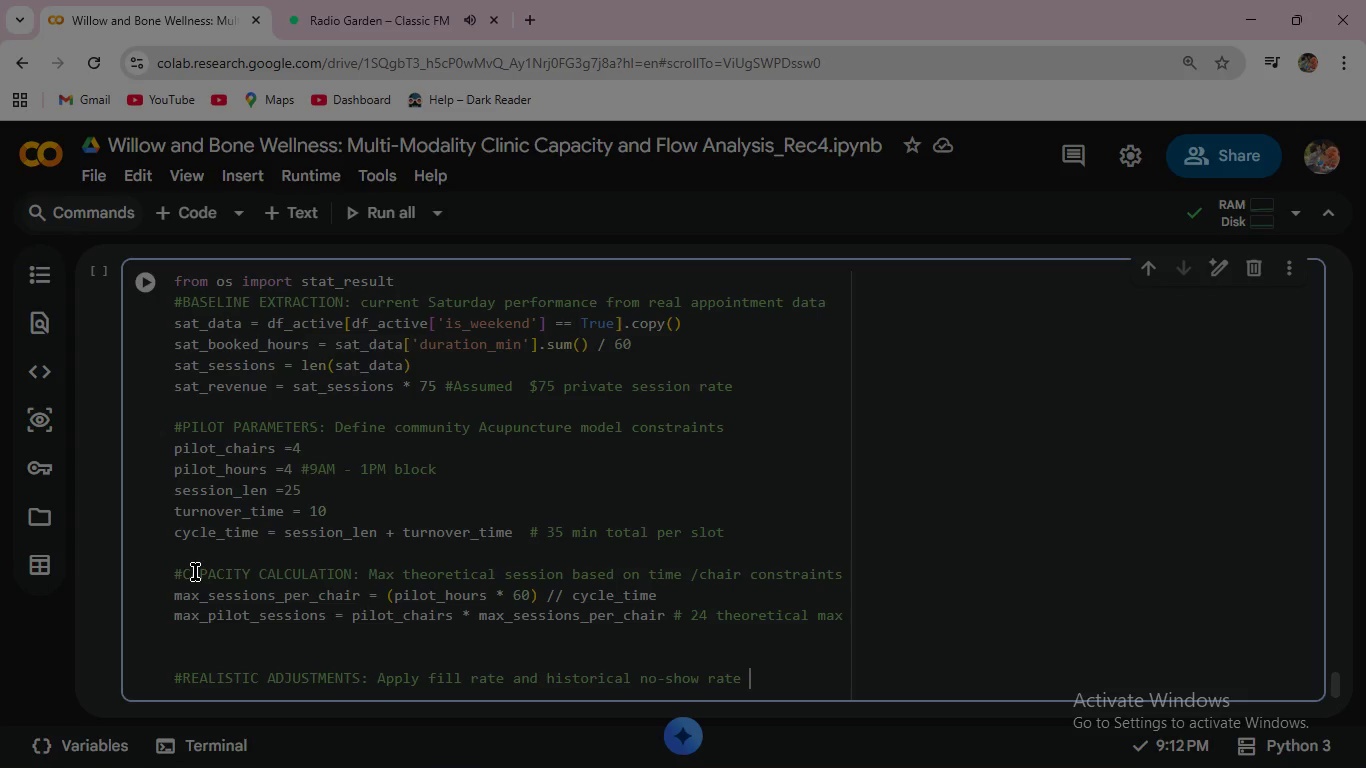 
key(Enter)
 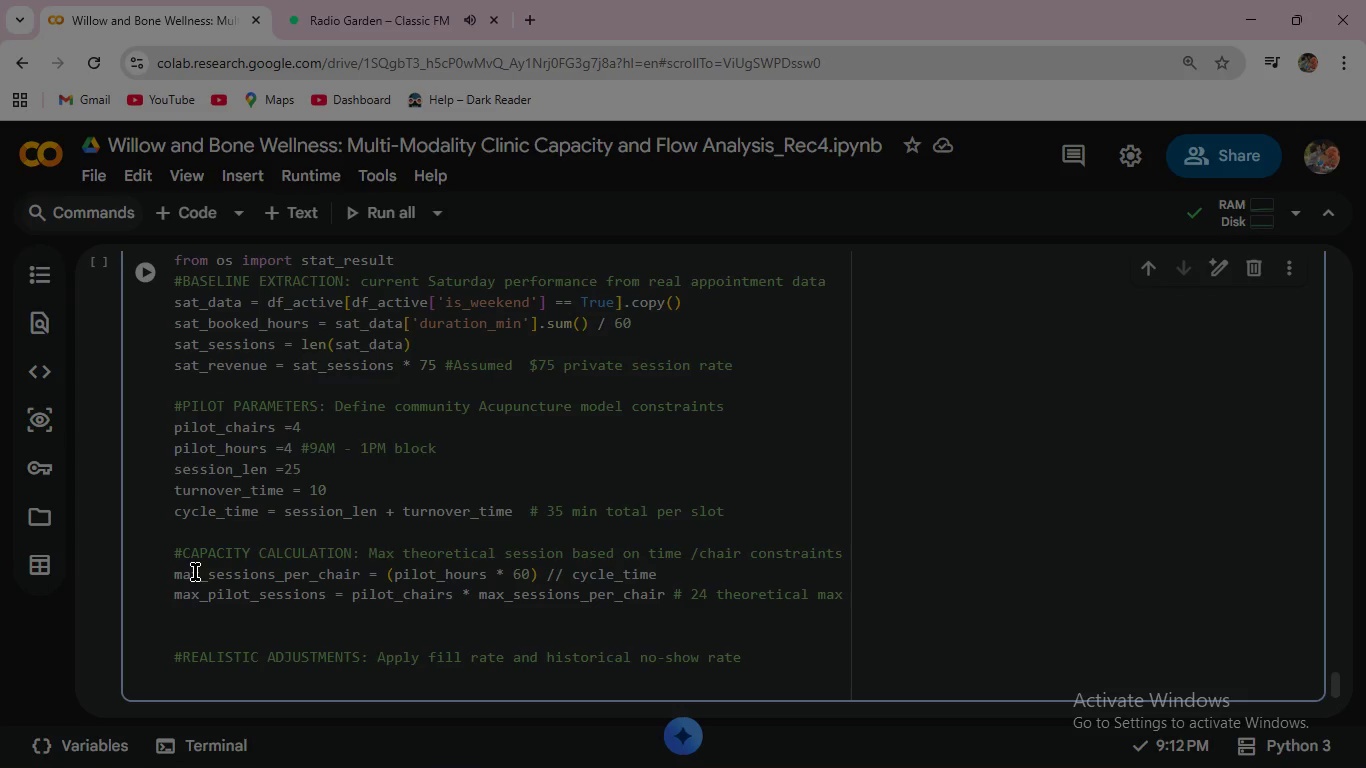 
type(real_no_show_rate = df_)
 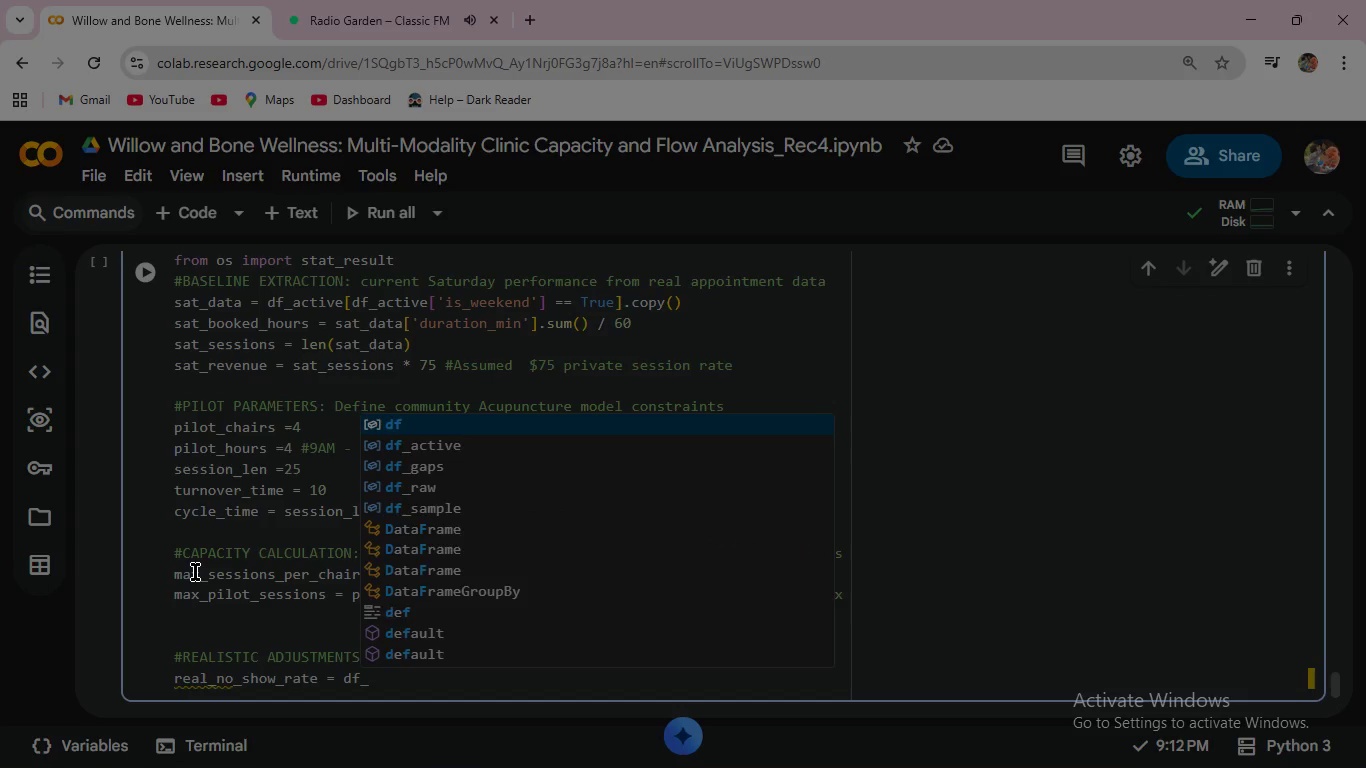 
key(ArrowDown)
 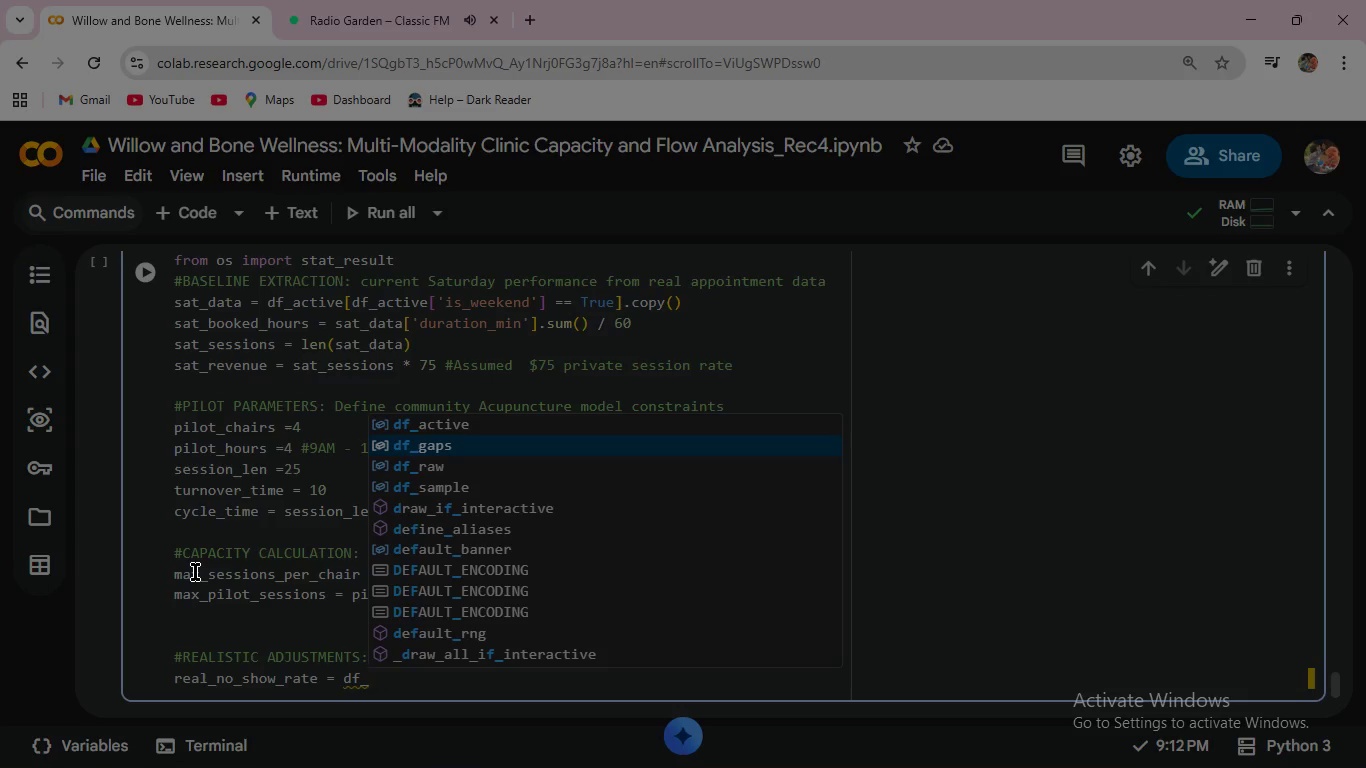 
key(ArrowDown)
 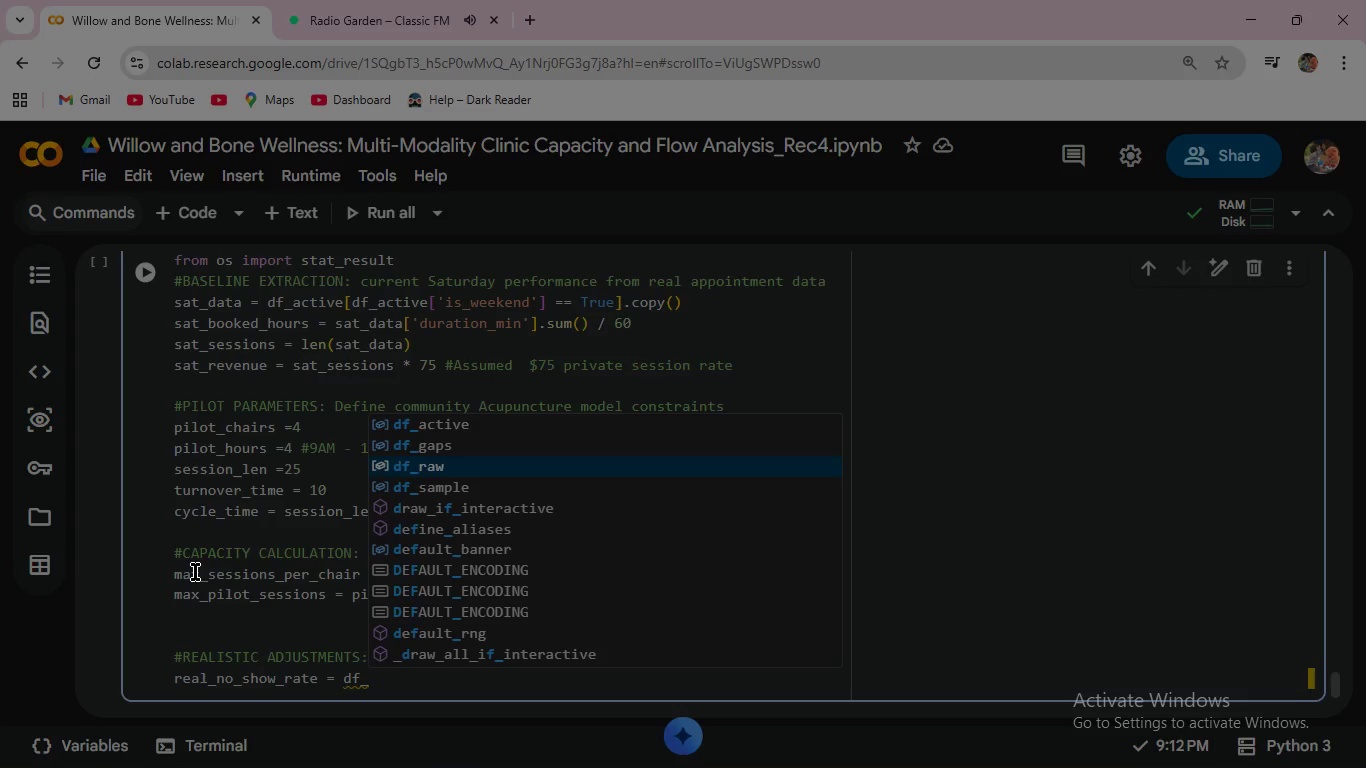 
key(Enter)
 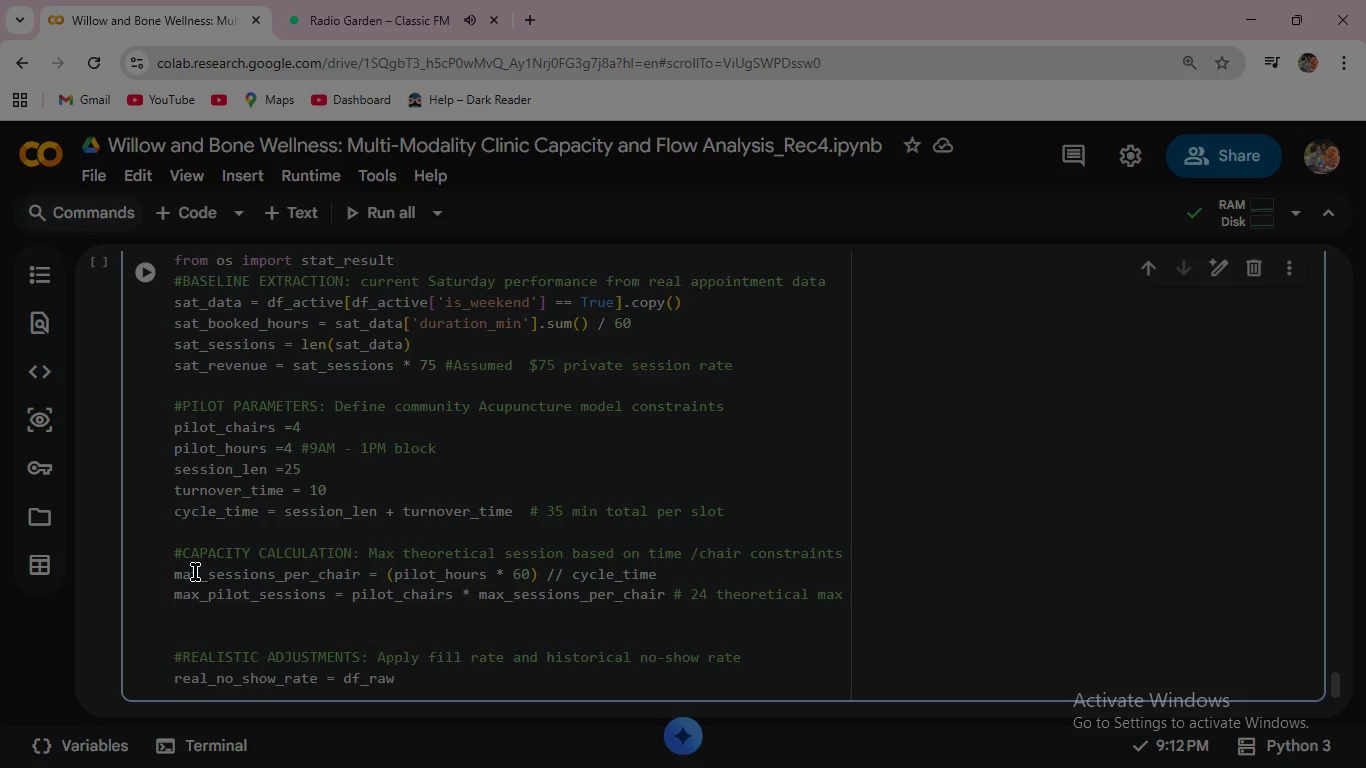 
key(BracketLeft)
 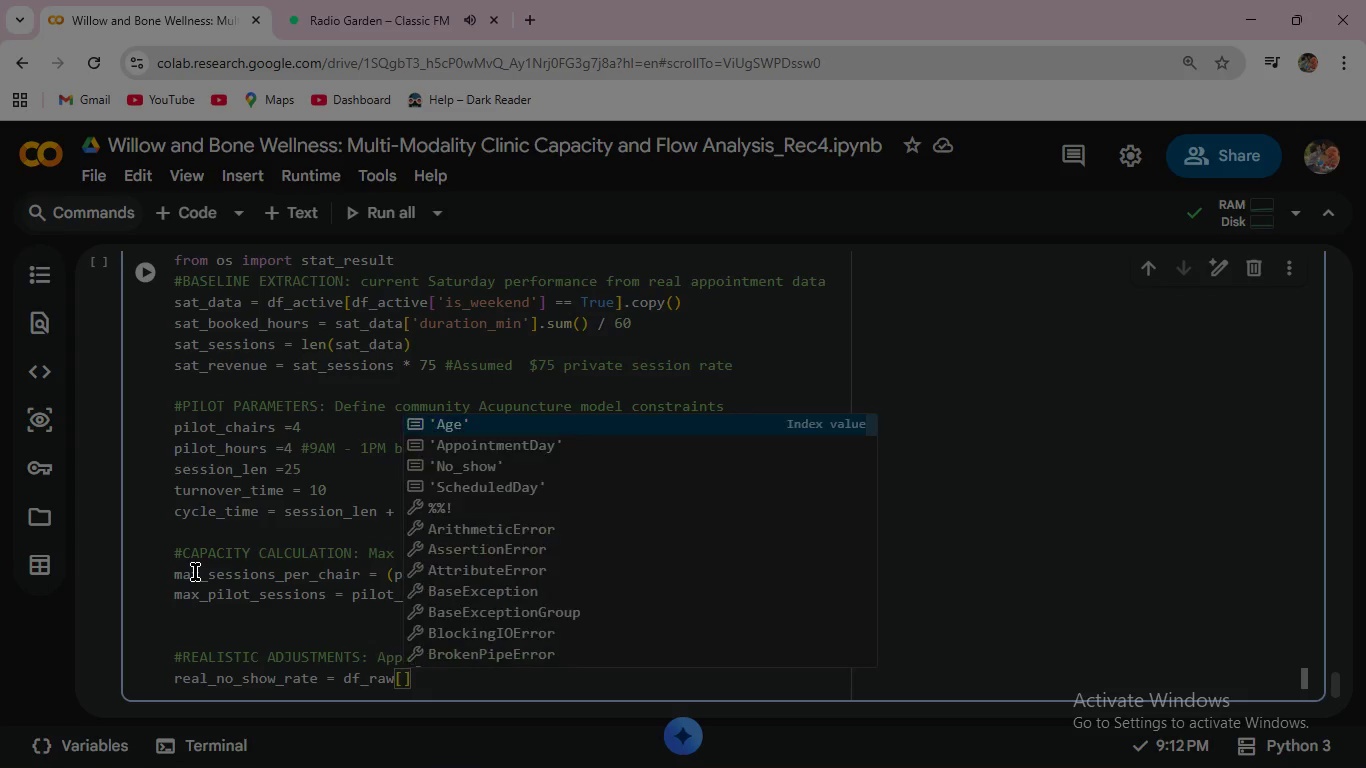 
key(Quote)
 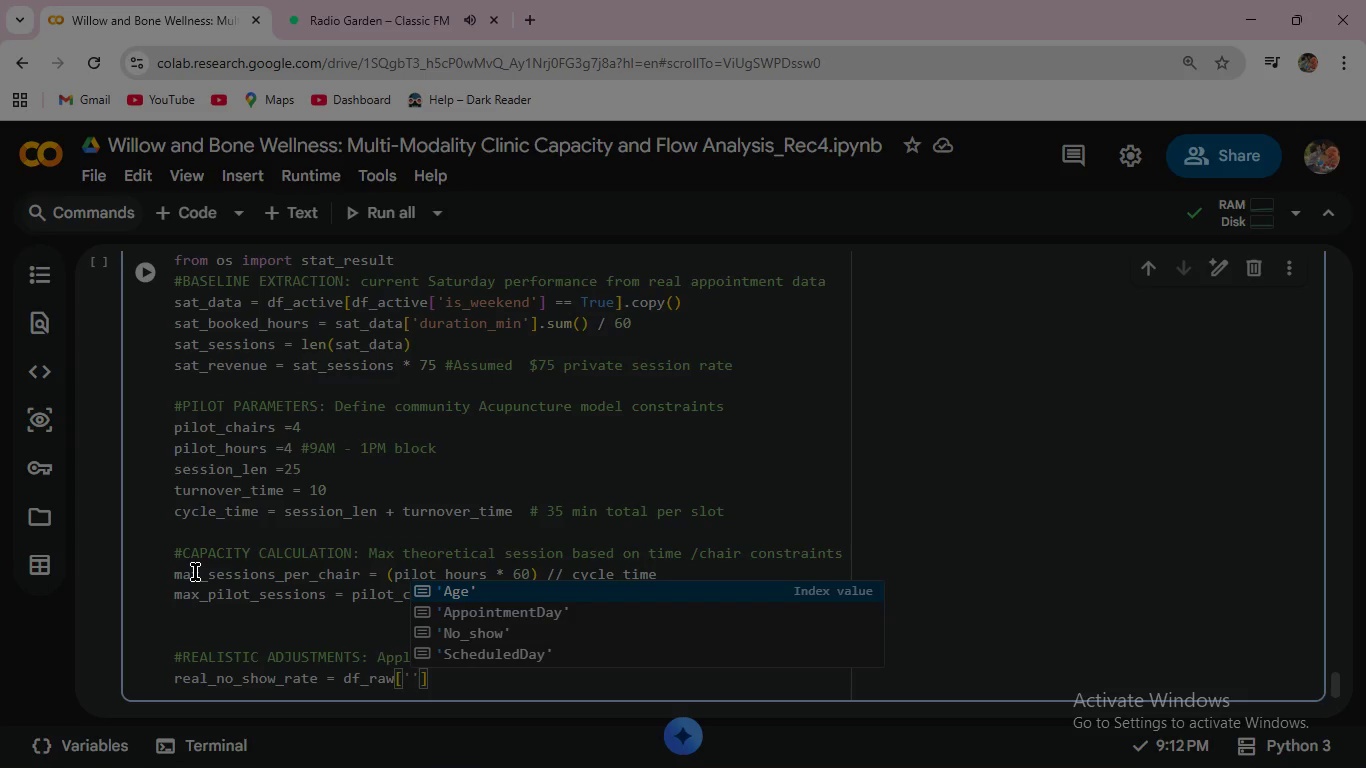 
key(Shift+N)
 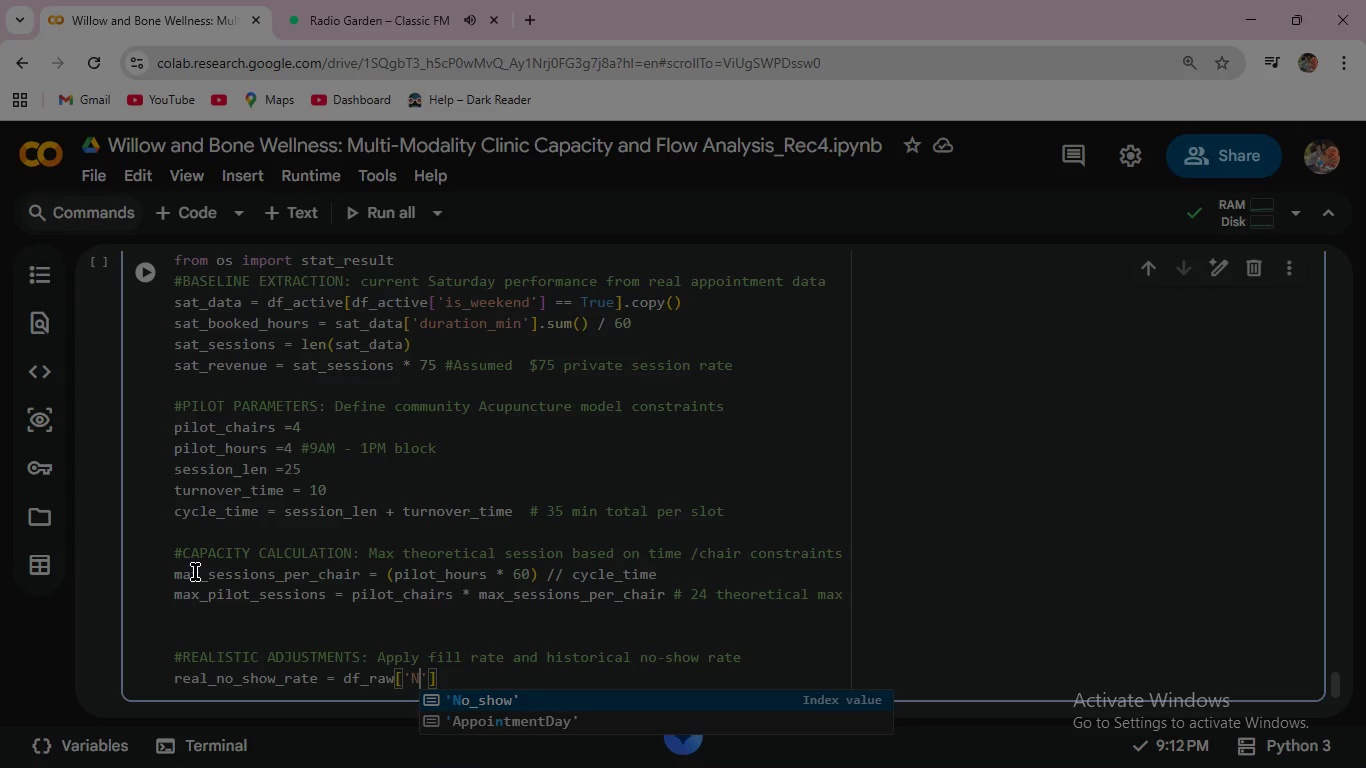 
key(Enter)
 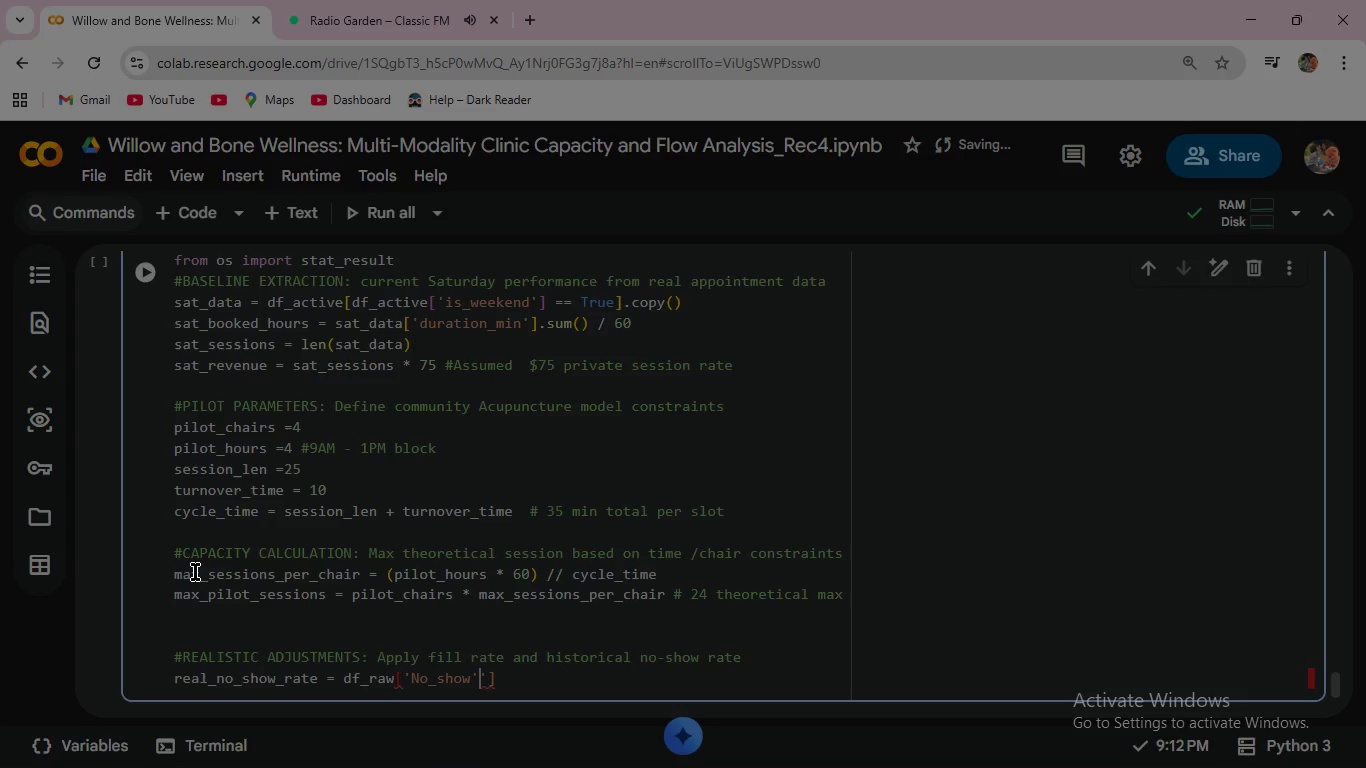 
key(ArrowRight)
 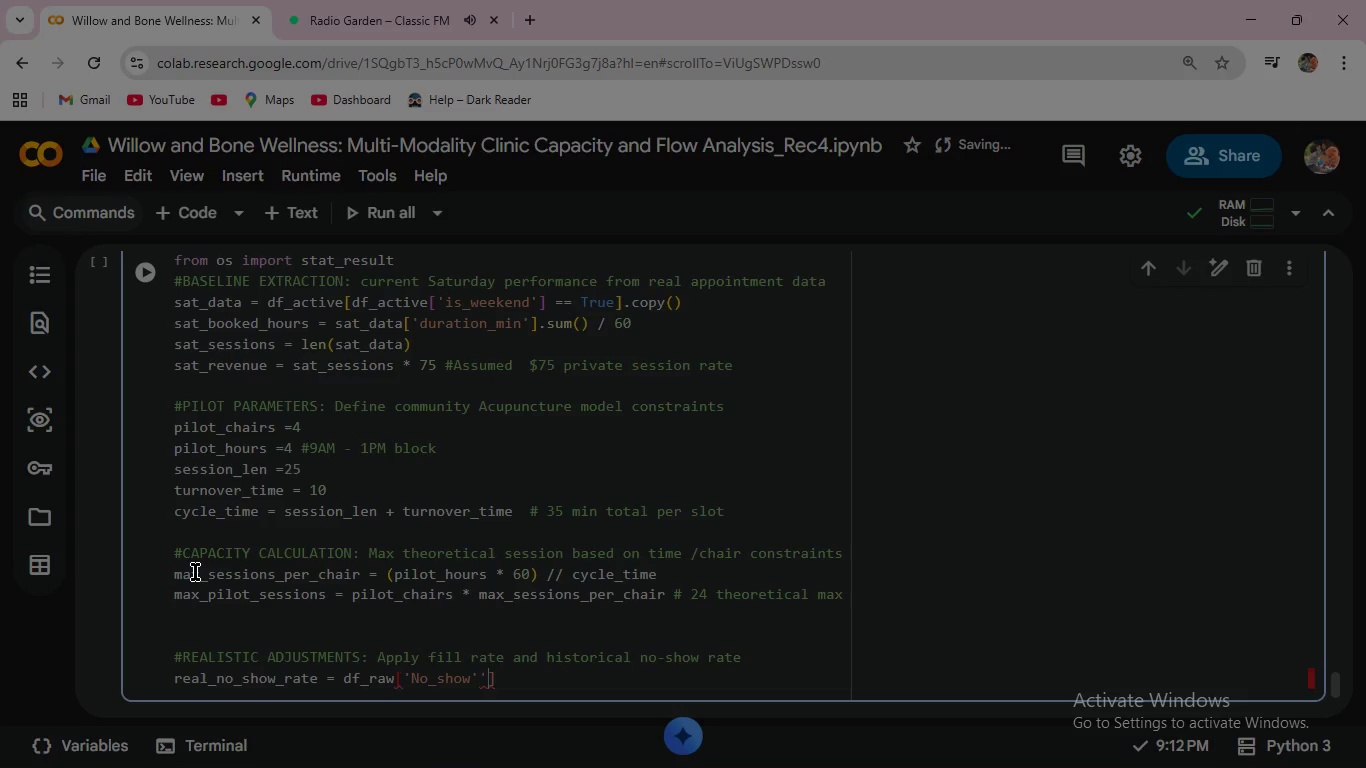 
key(Backspace)
 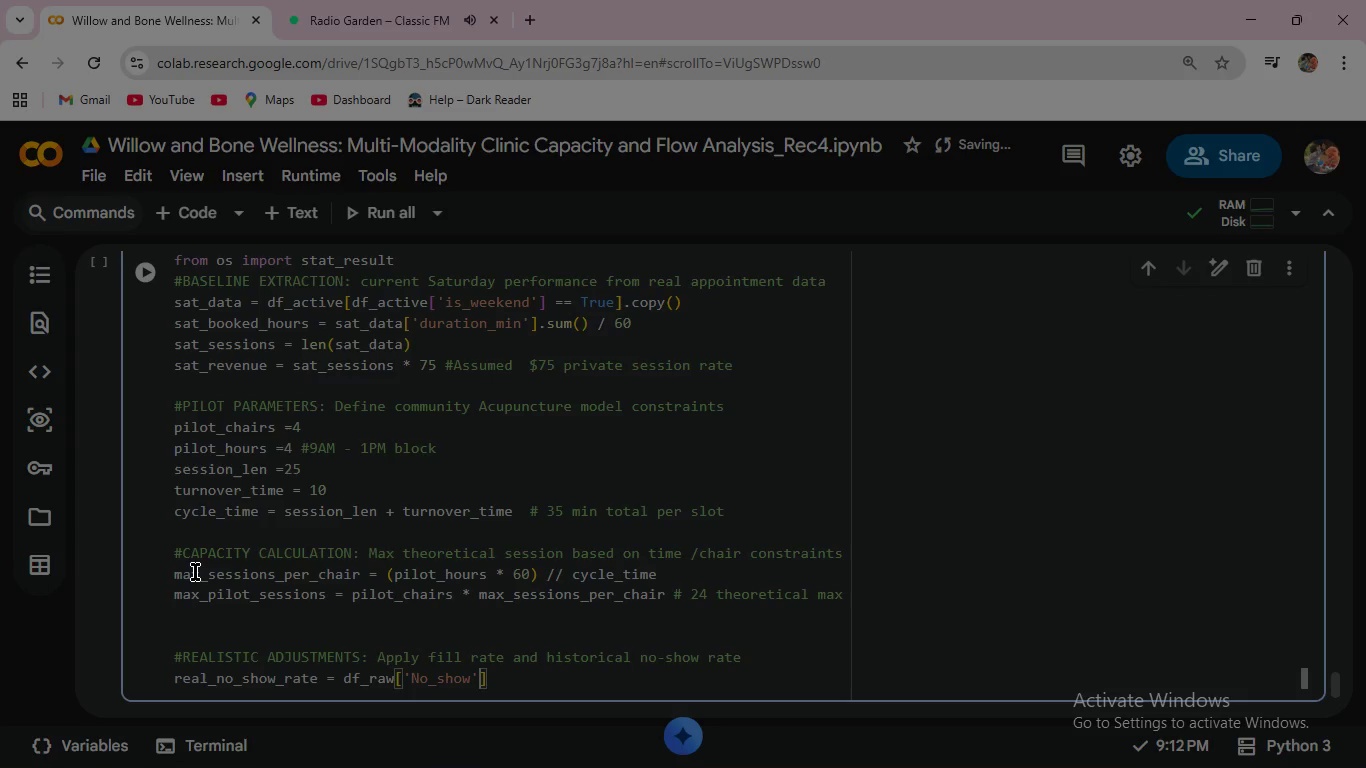 
key(ArrowRight)
 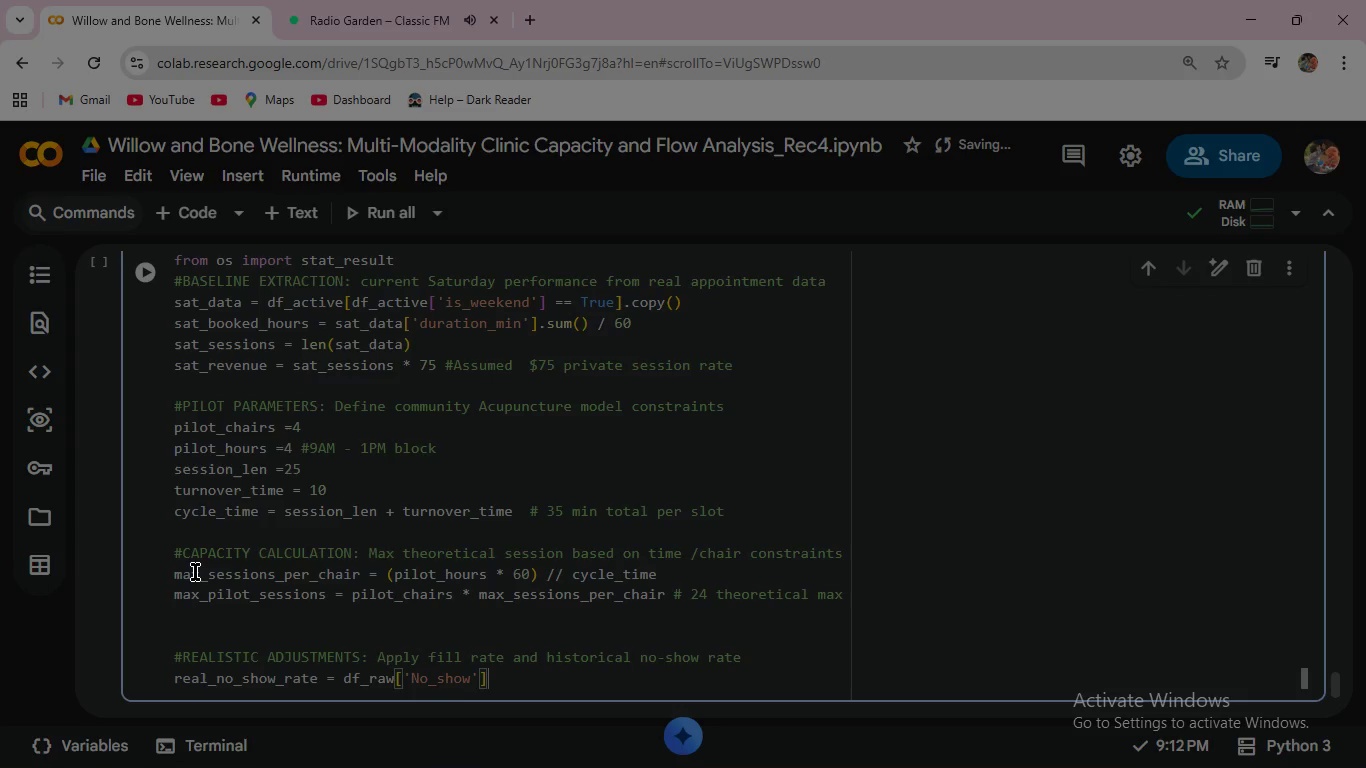 
key(Period)
 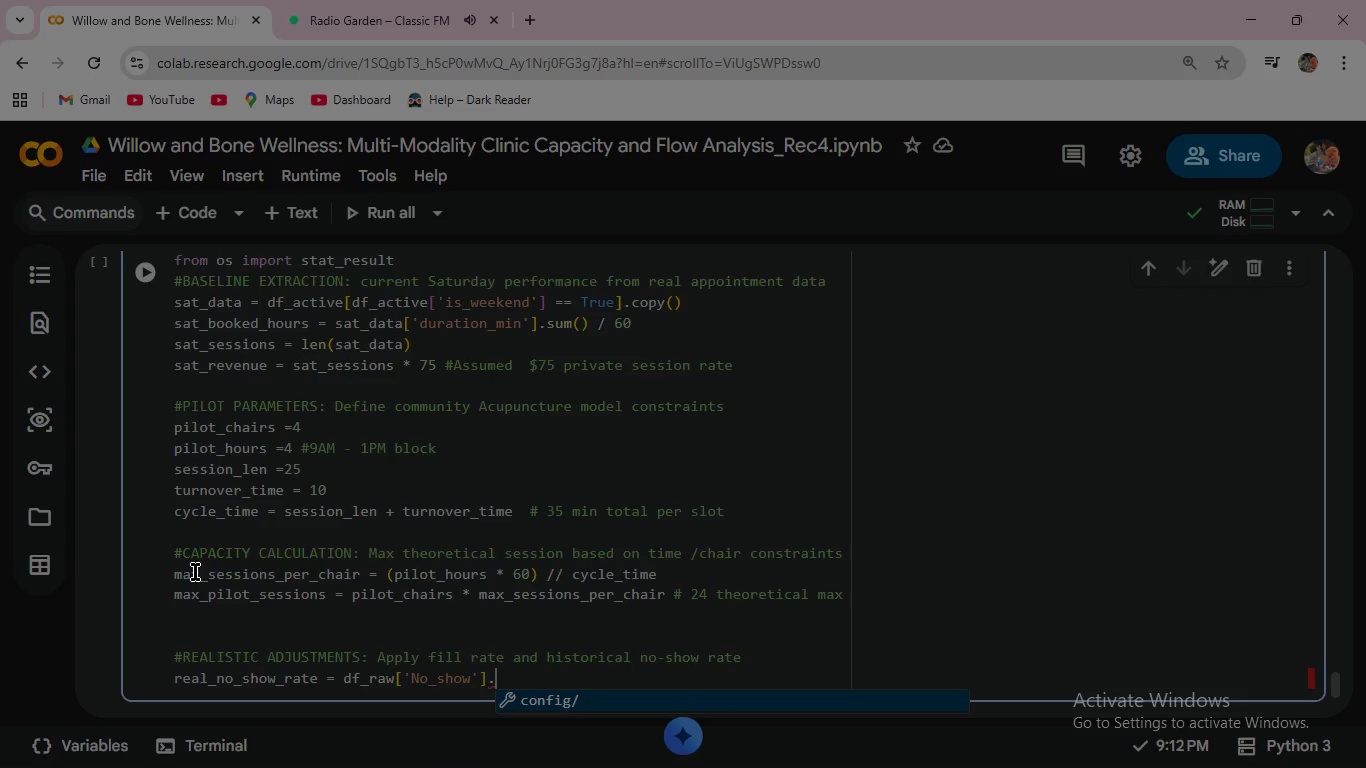 
type(eq('Yes)
 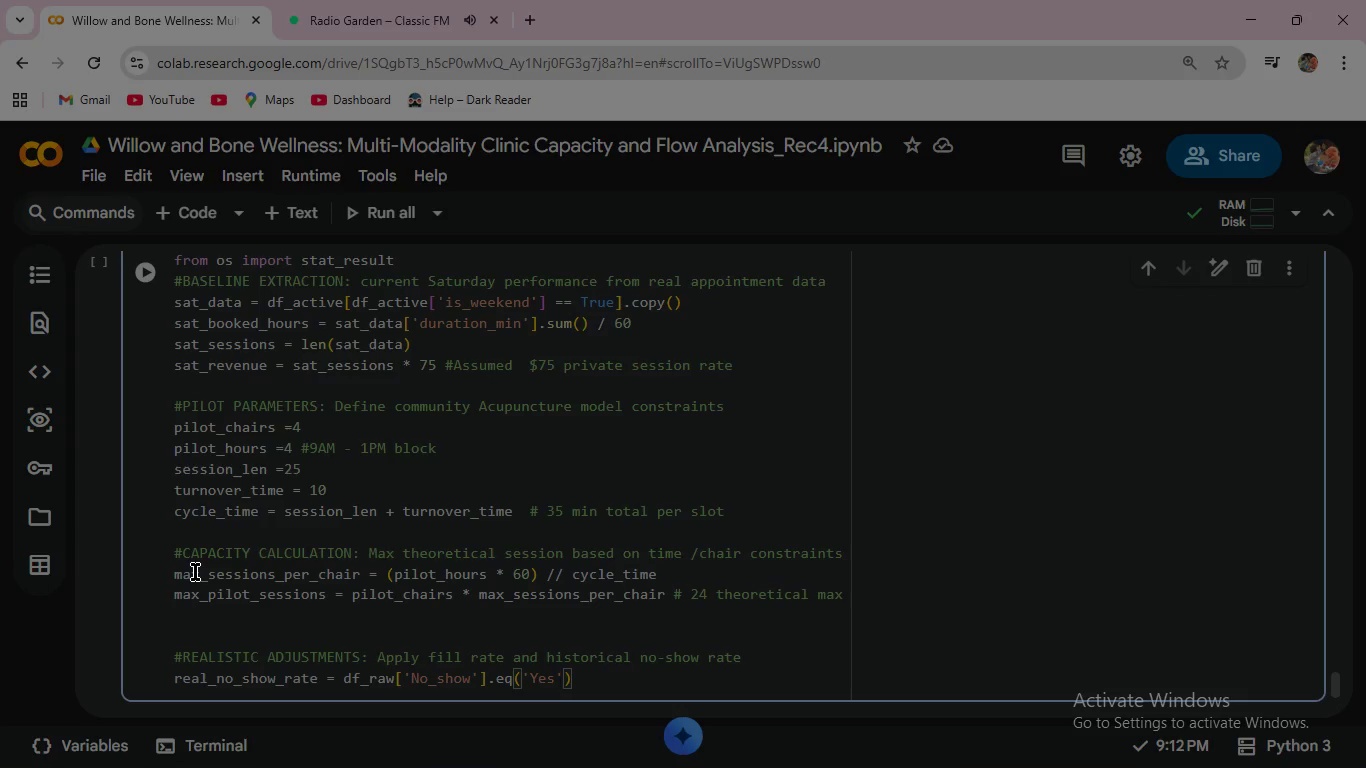 
key(ArrowRight)
 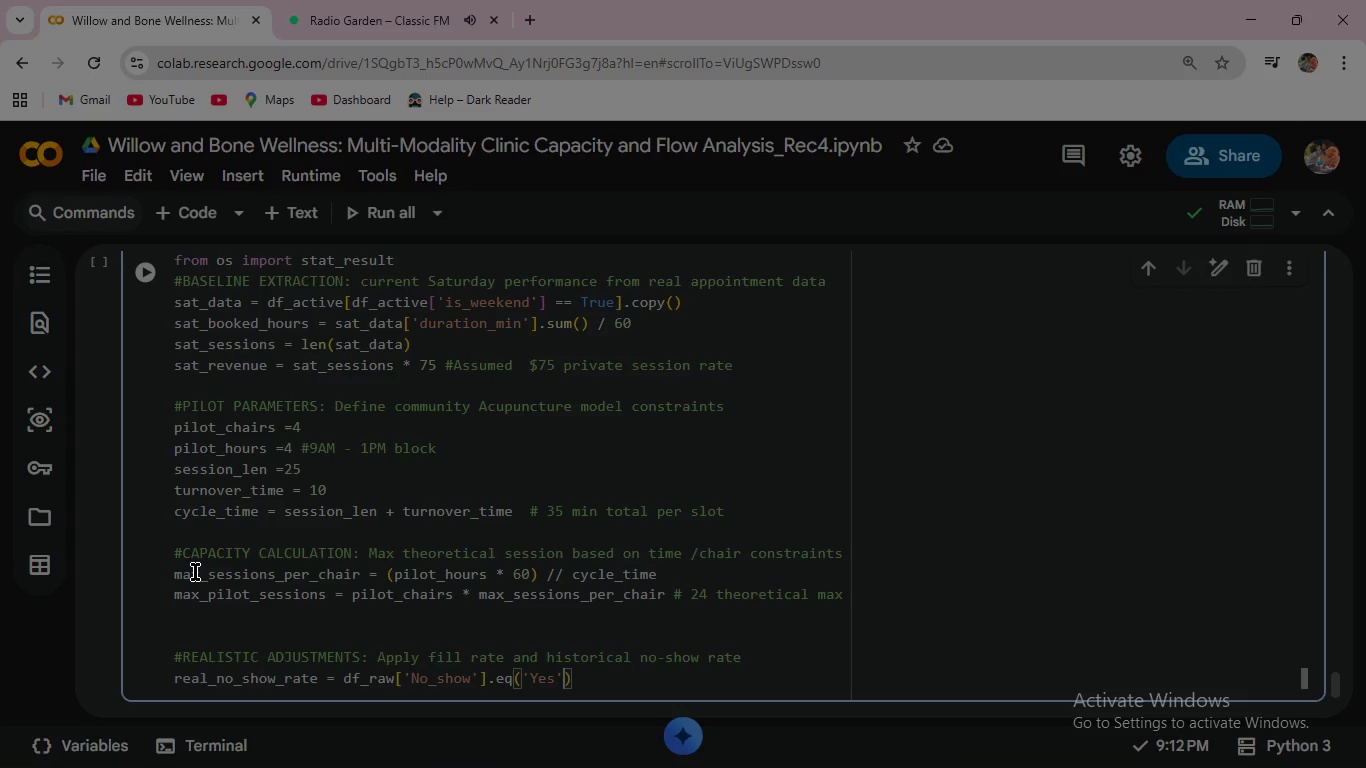 
key(ArrowRight)
 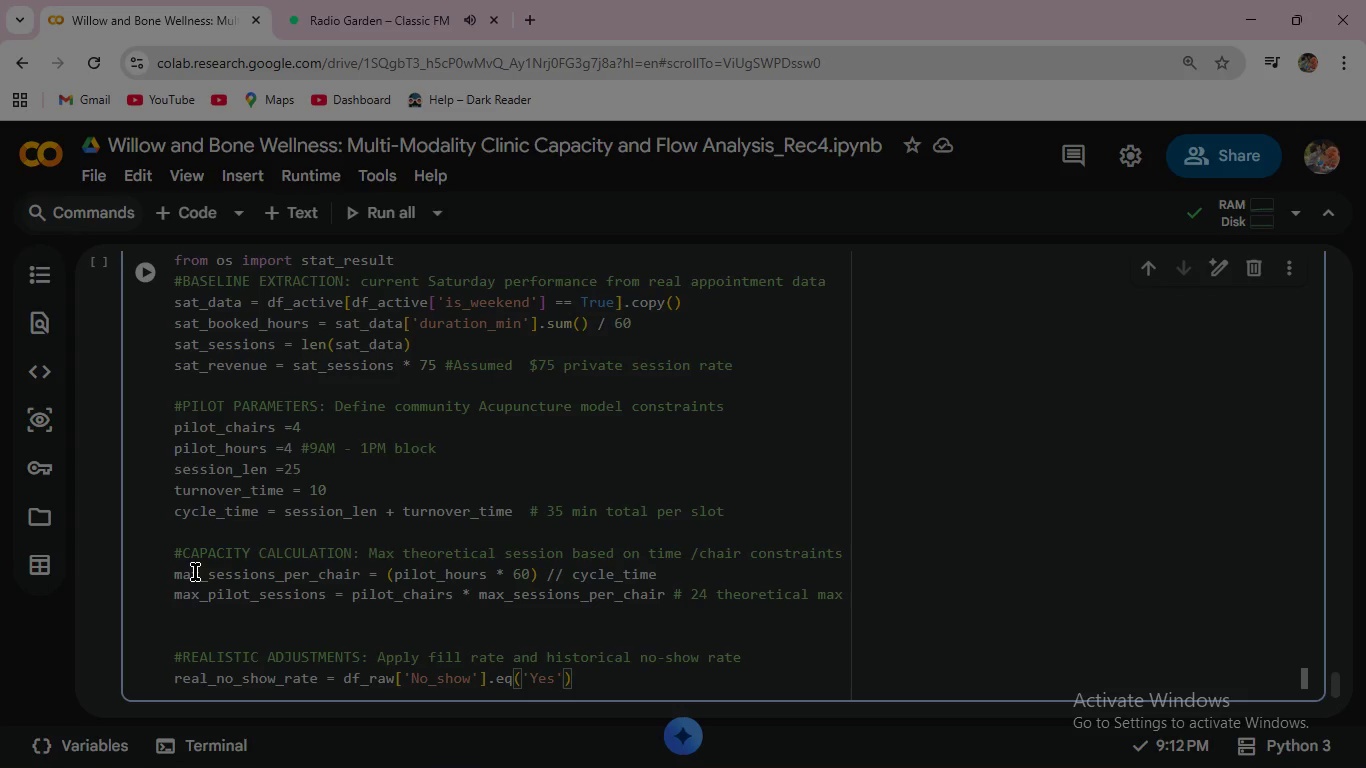 
type(.mean()
 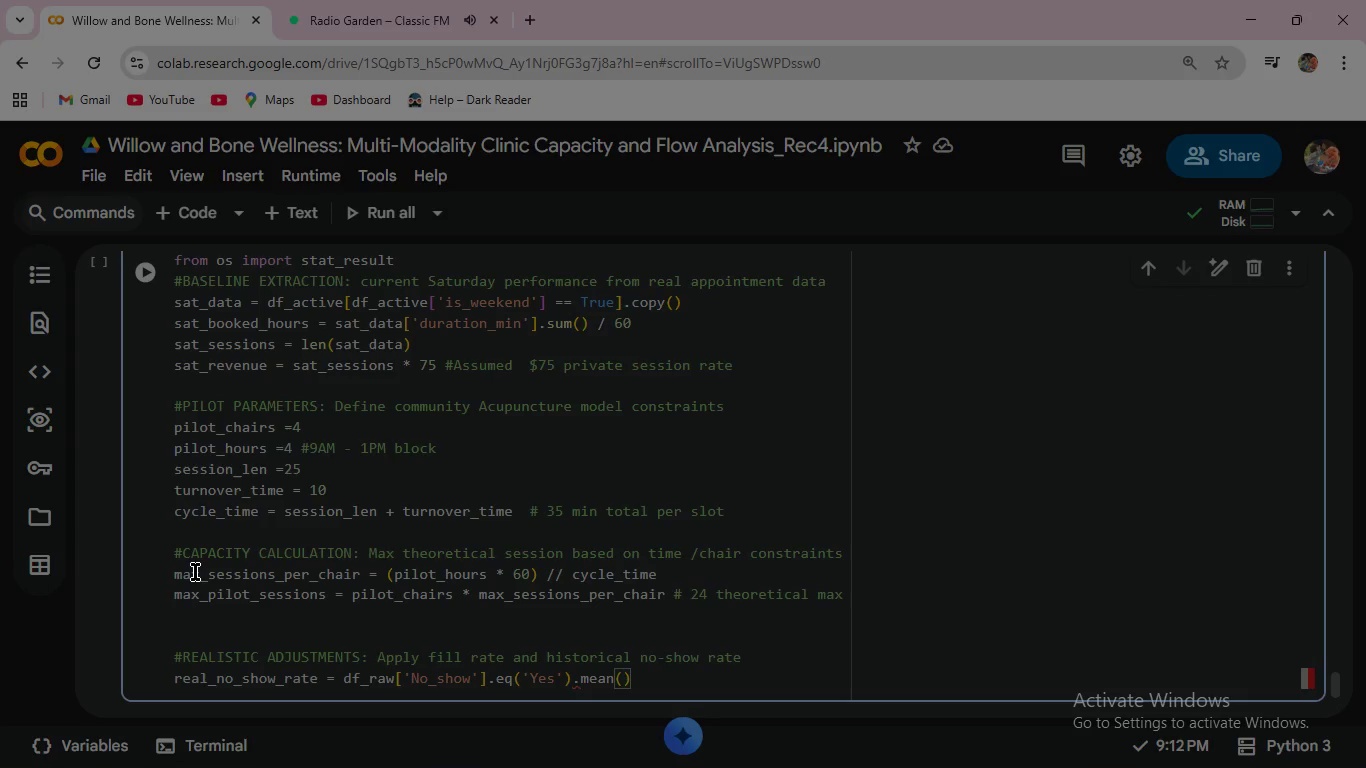 
wait(6.88)
 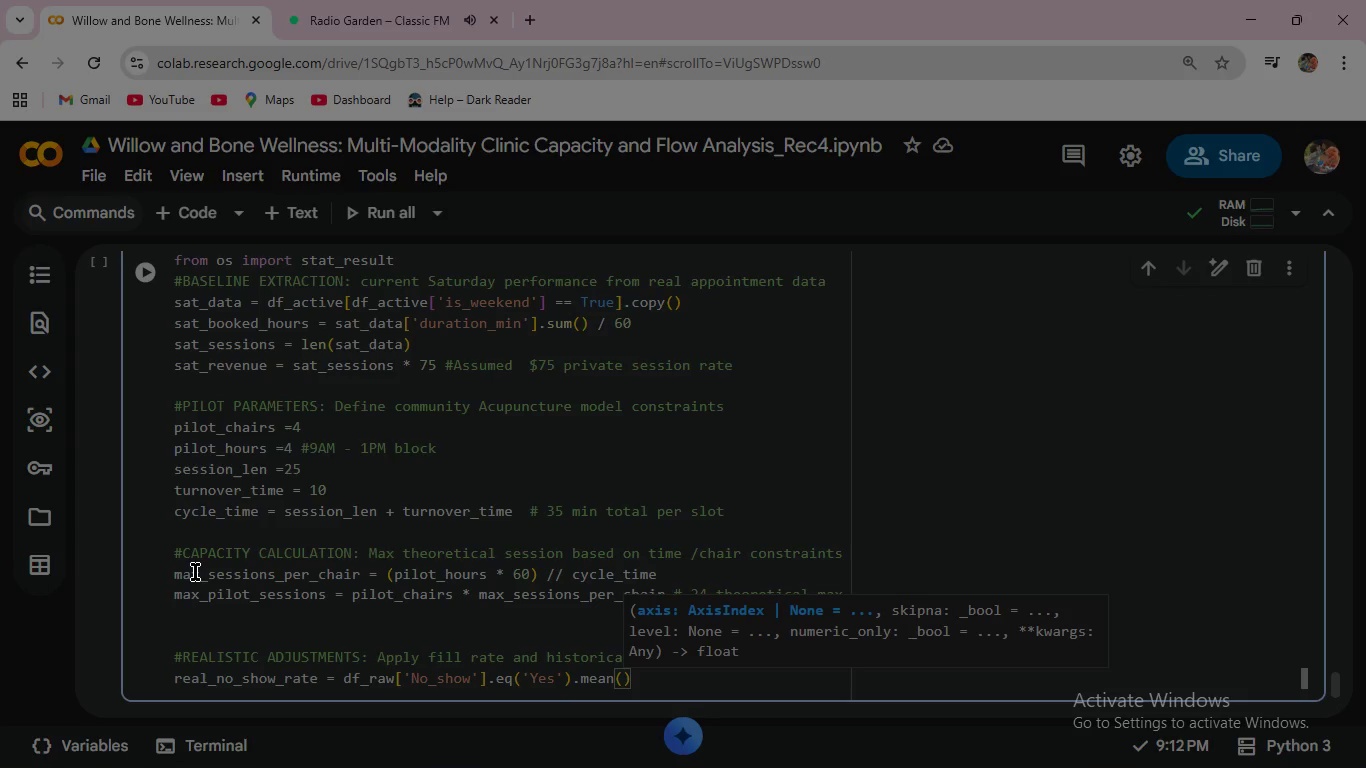 
key(ArrowRight)
 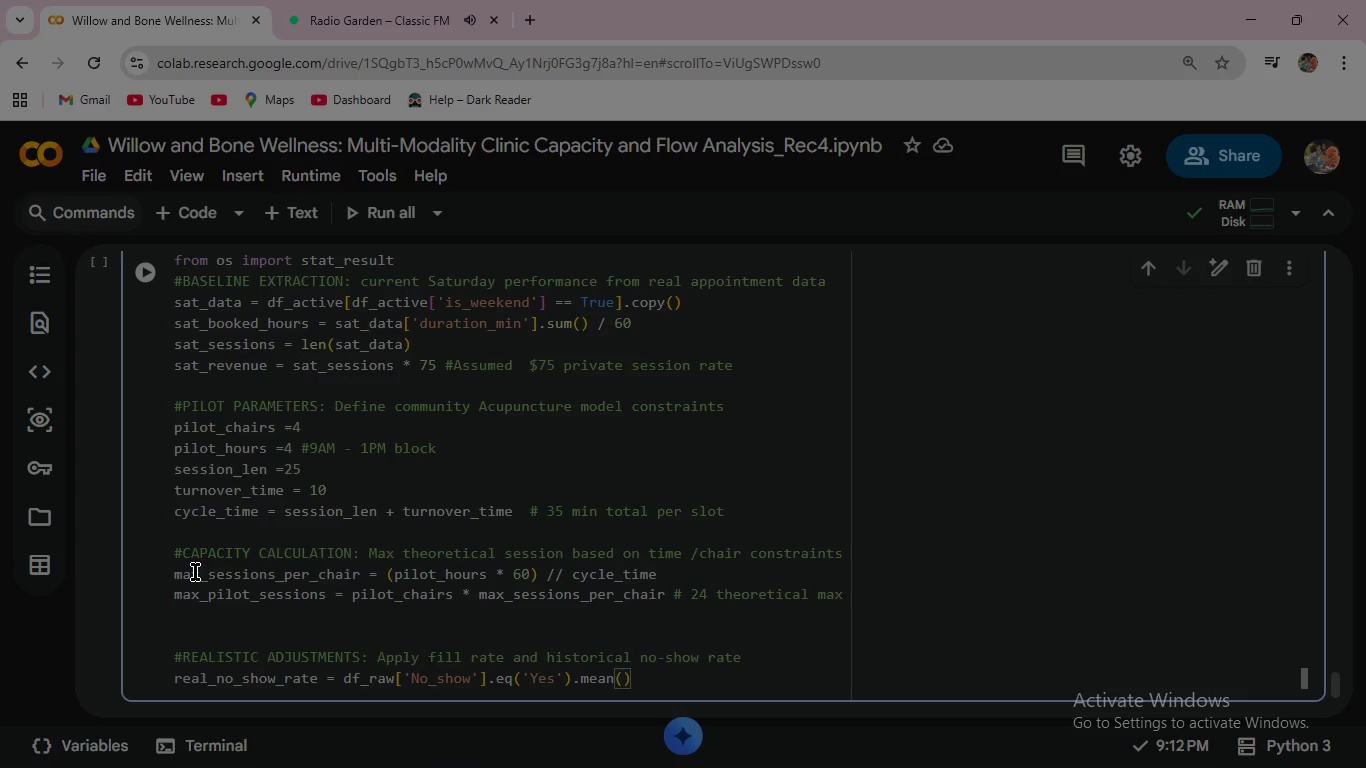 
key(Enter)
 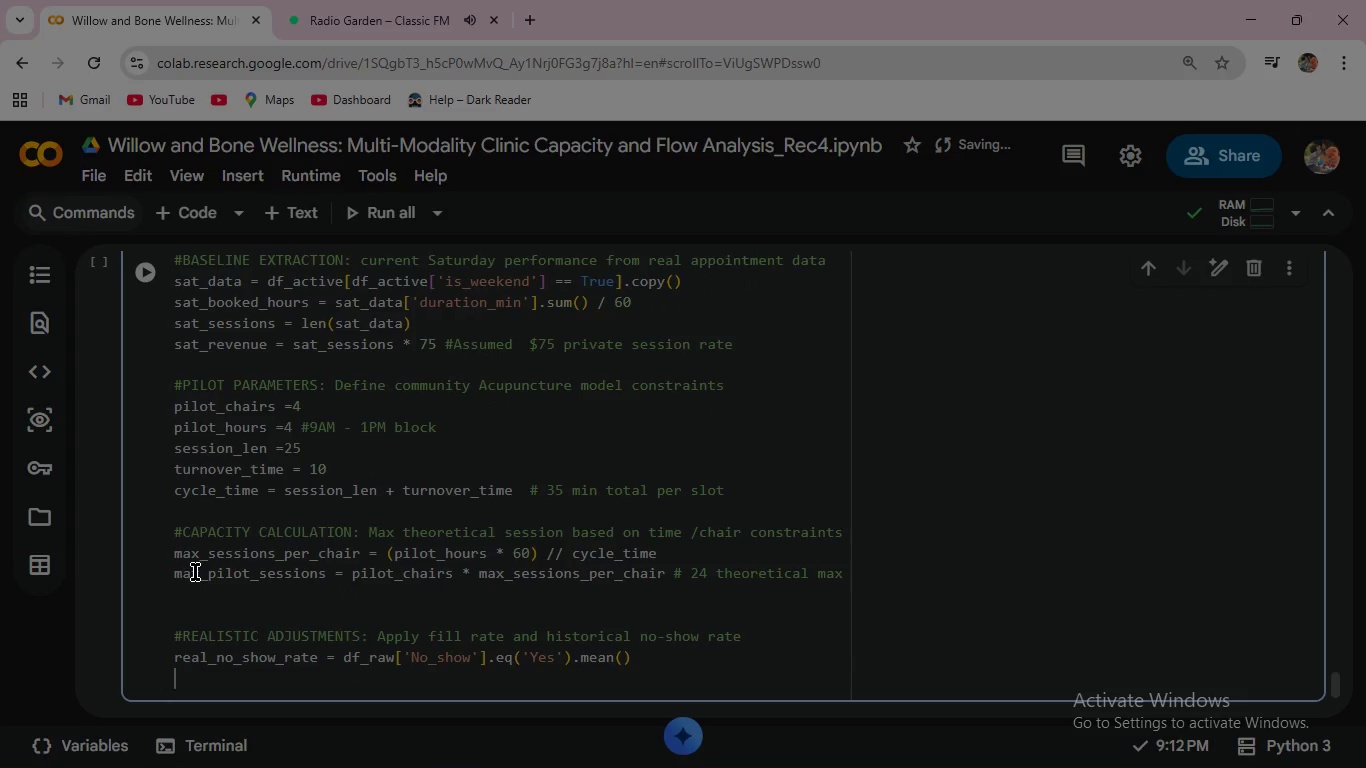 
type(fill_rate = 0.80)
 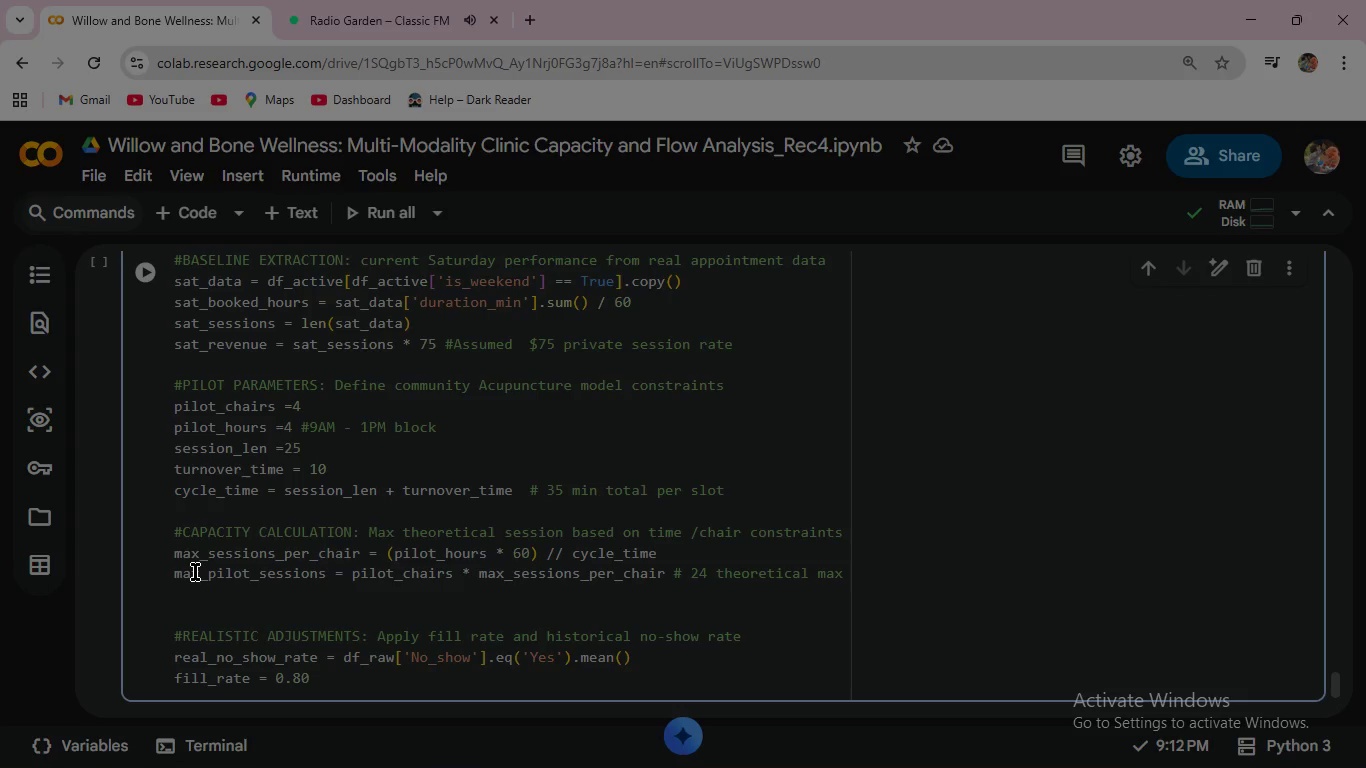 
key(Enter)
 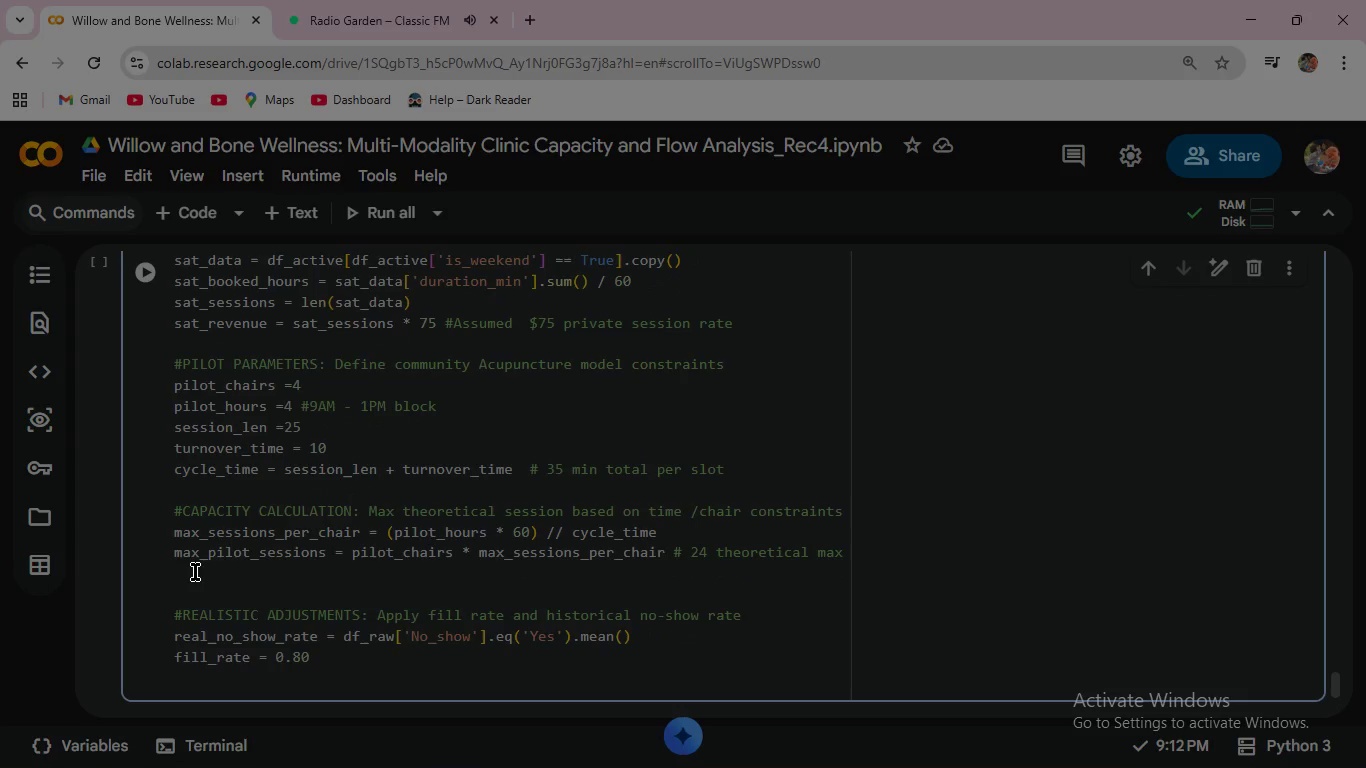 
type(actual_pilot_sessions = int(max_pilot)
 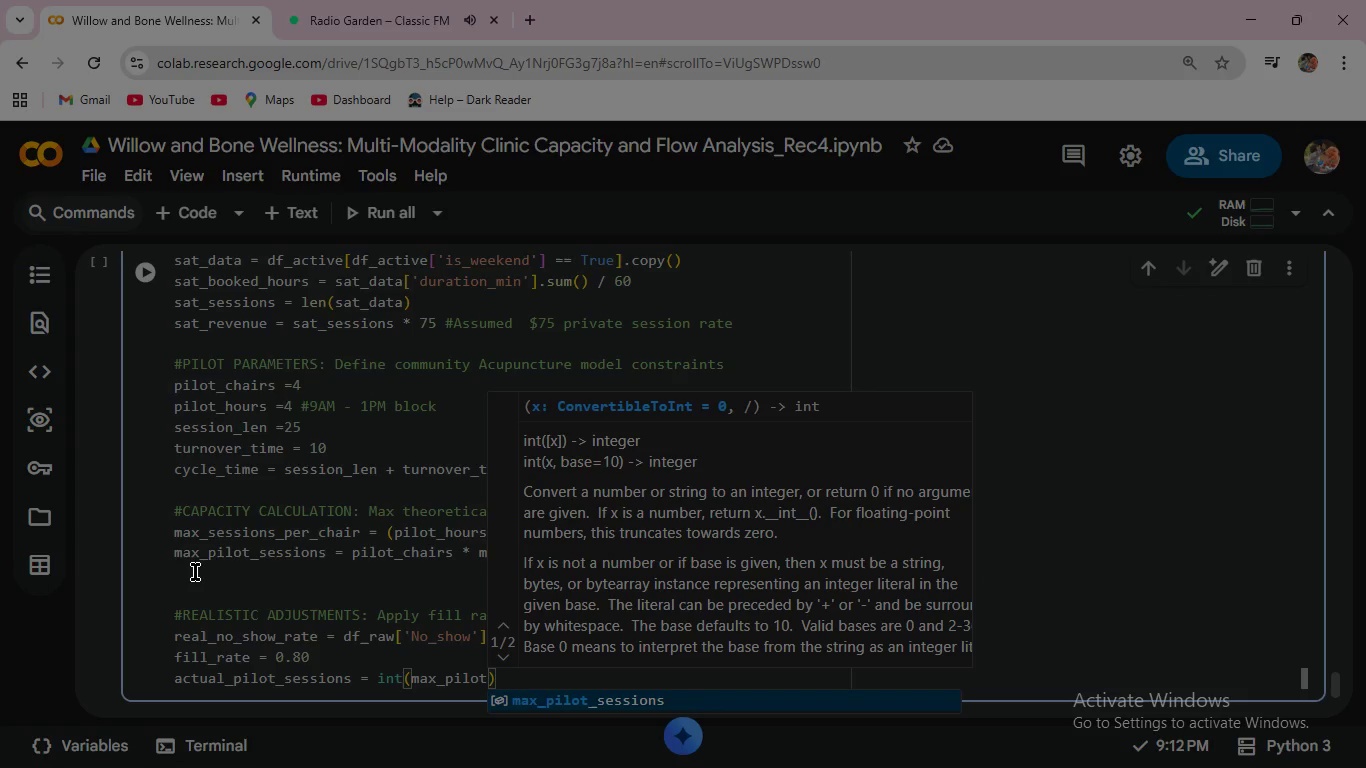 
key(Enter)
 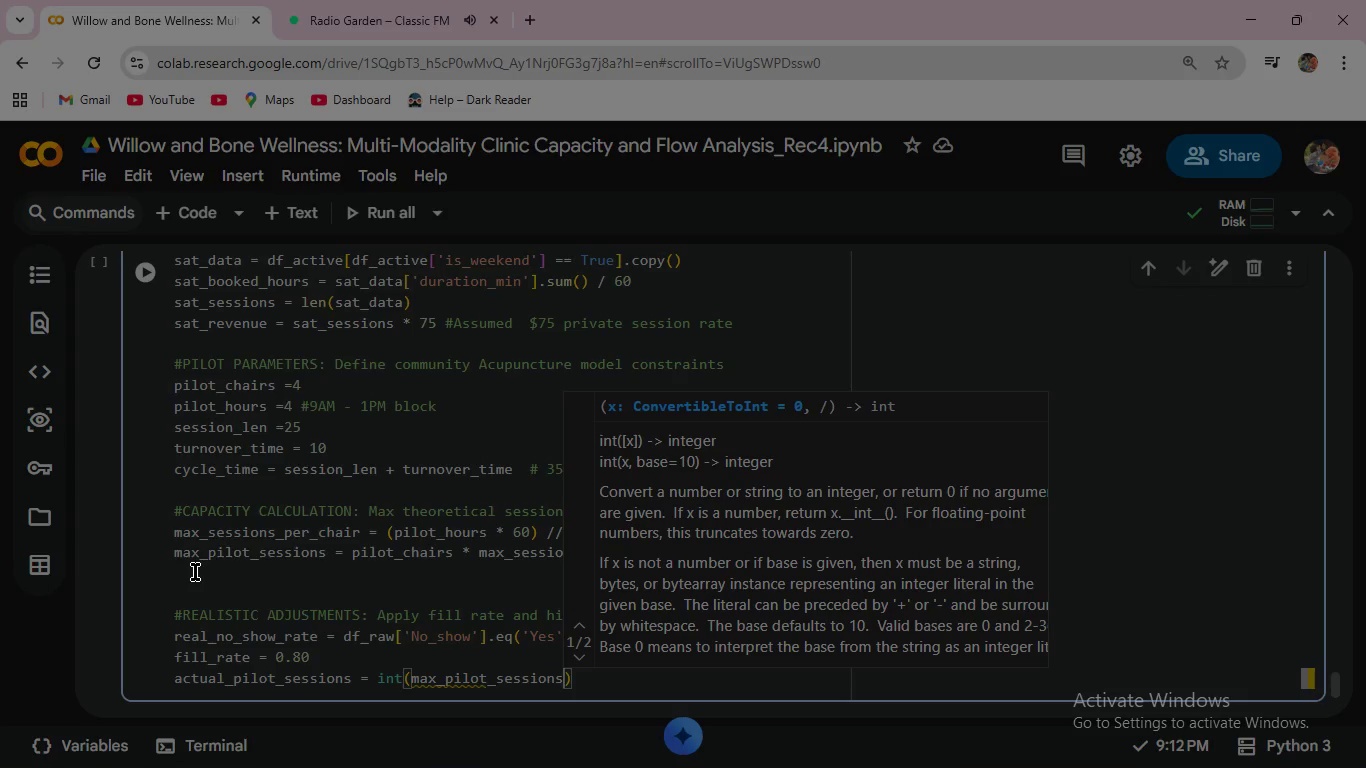 
type( * fill)
 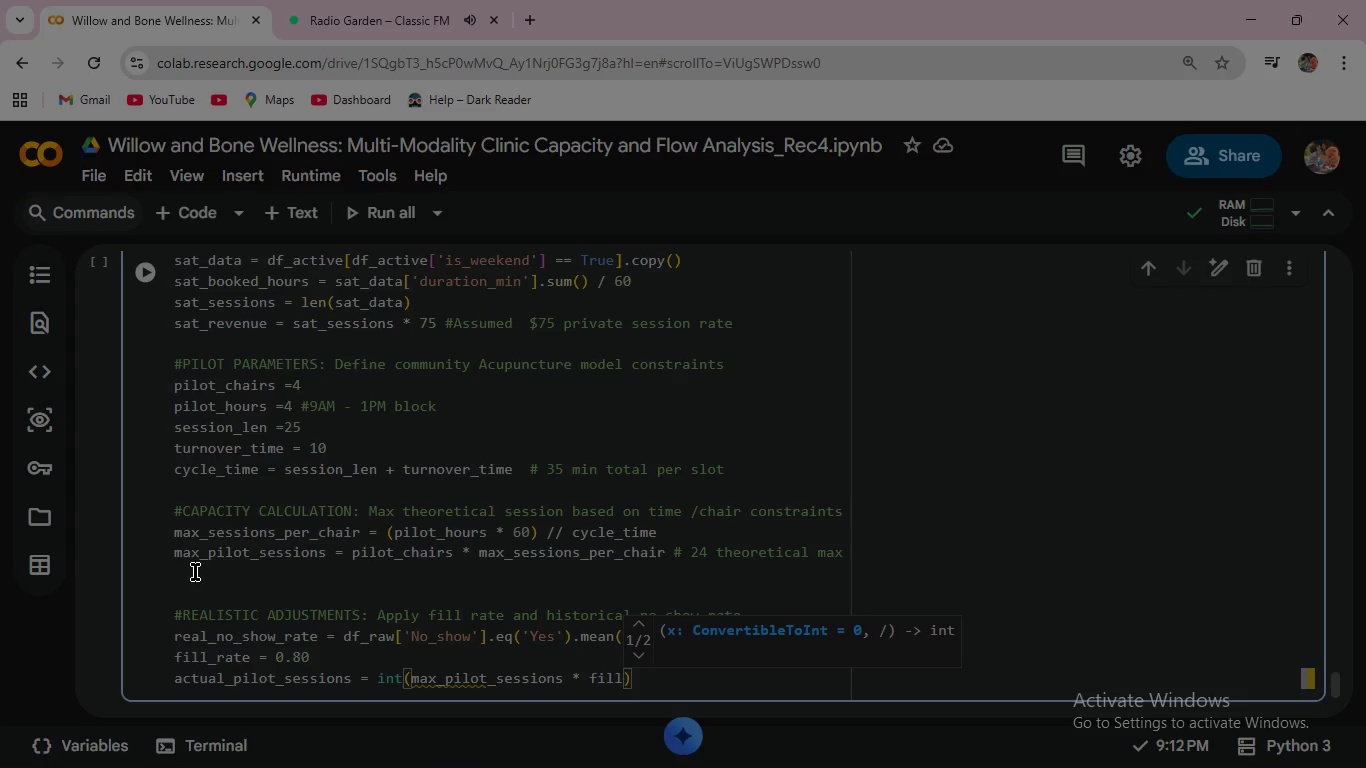 
key(ArrowDown)
 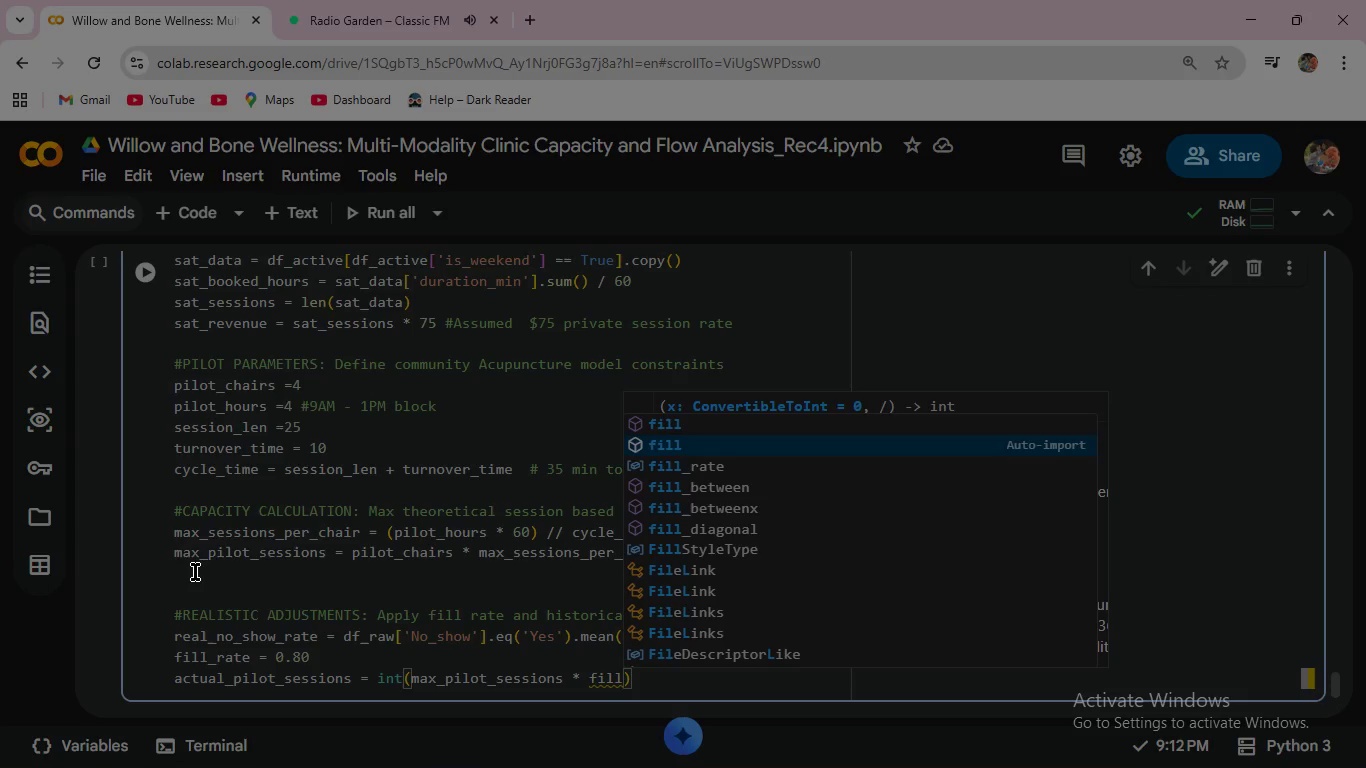 
key(ArrowDown)
 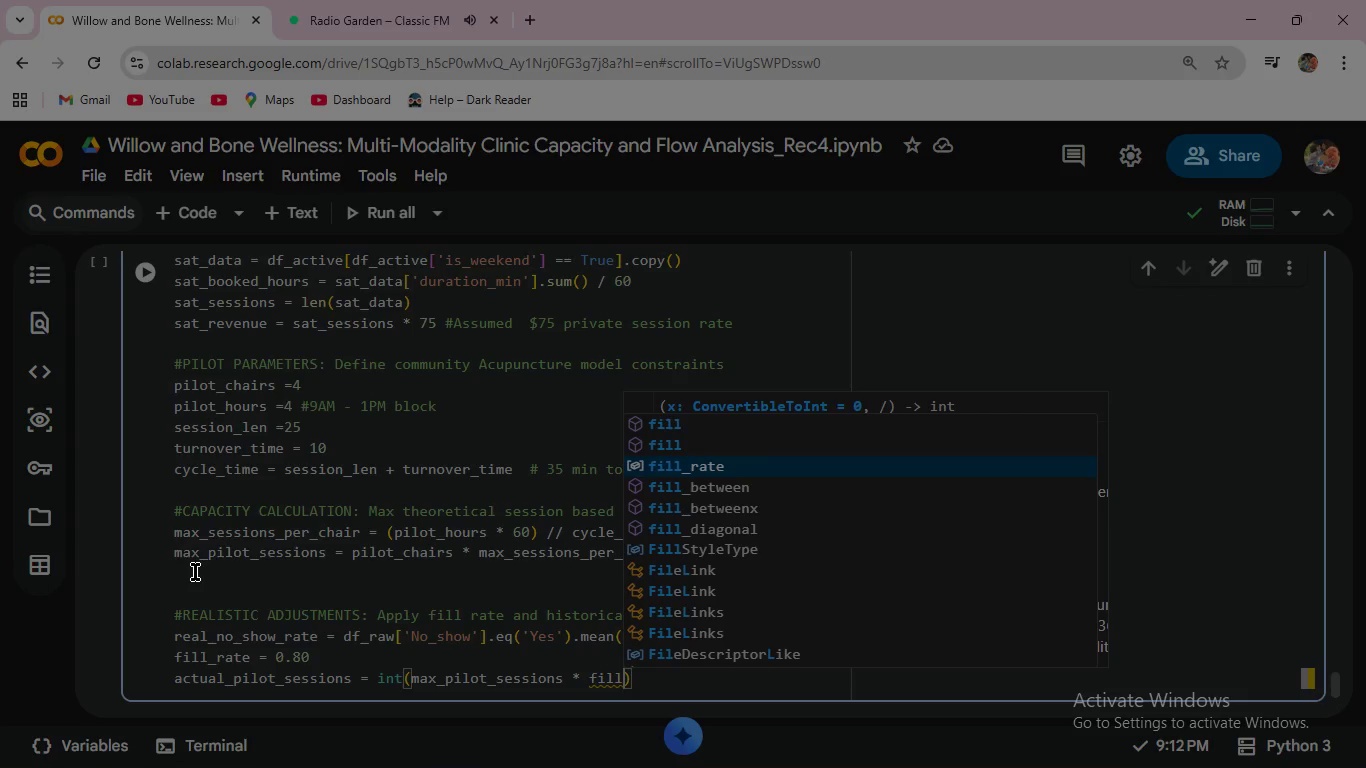 
key(Enter)
 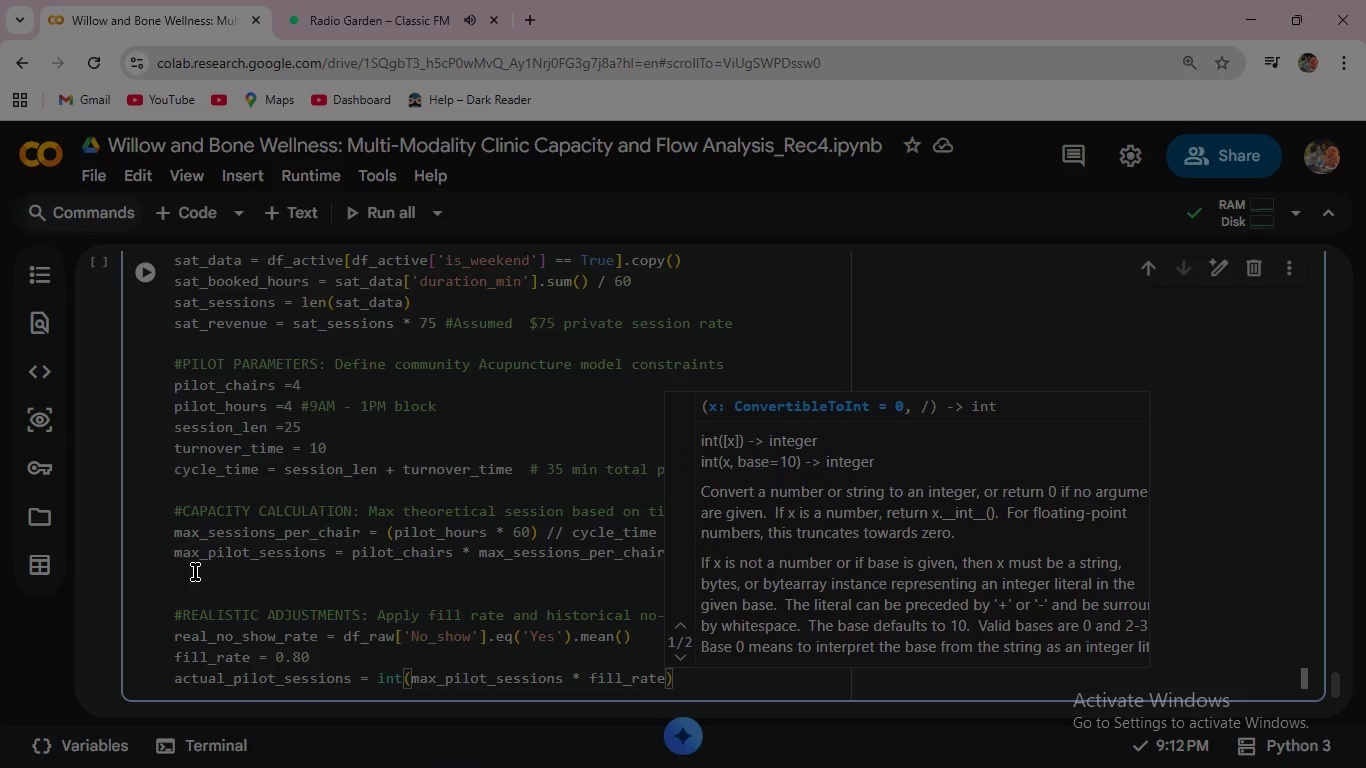 
type( * (1 - real)
 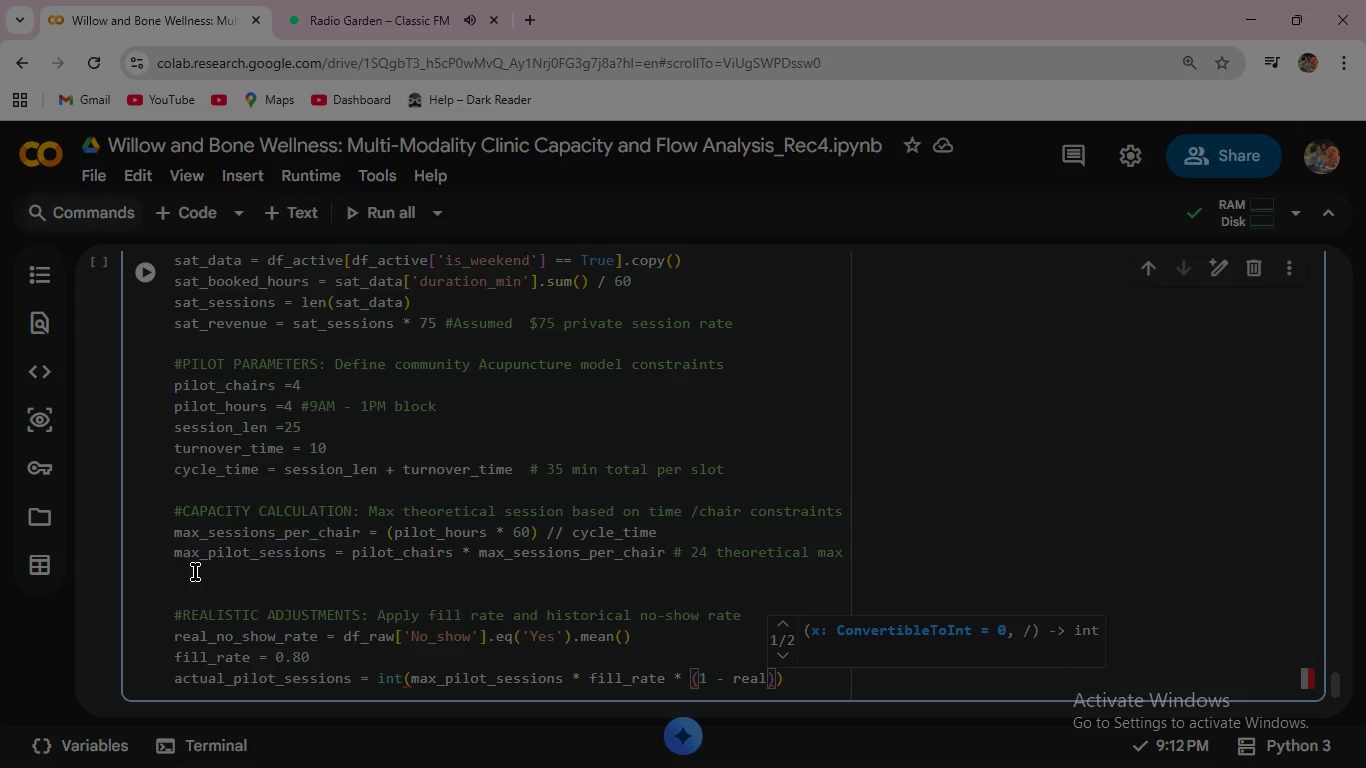 
key(ArrowDown)
 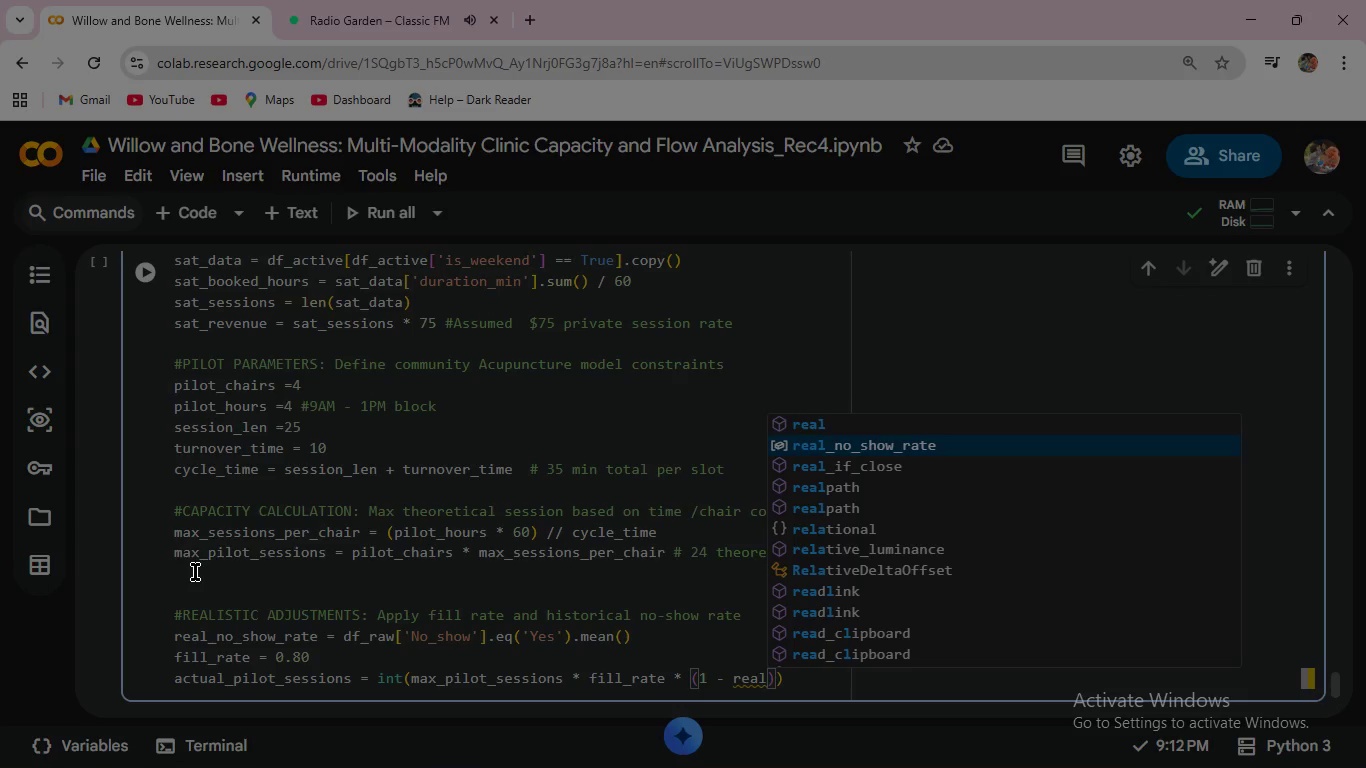 
key(Enter)
 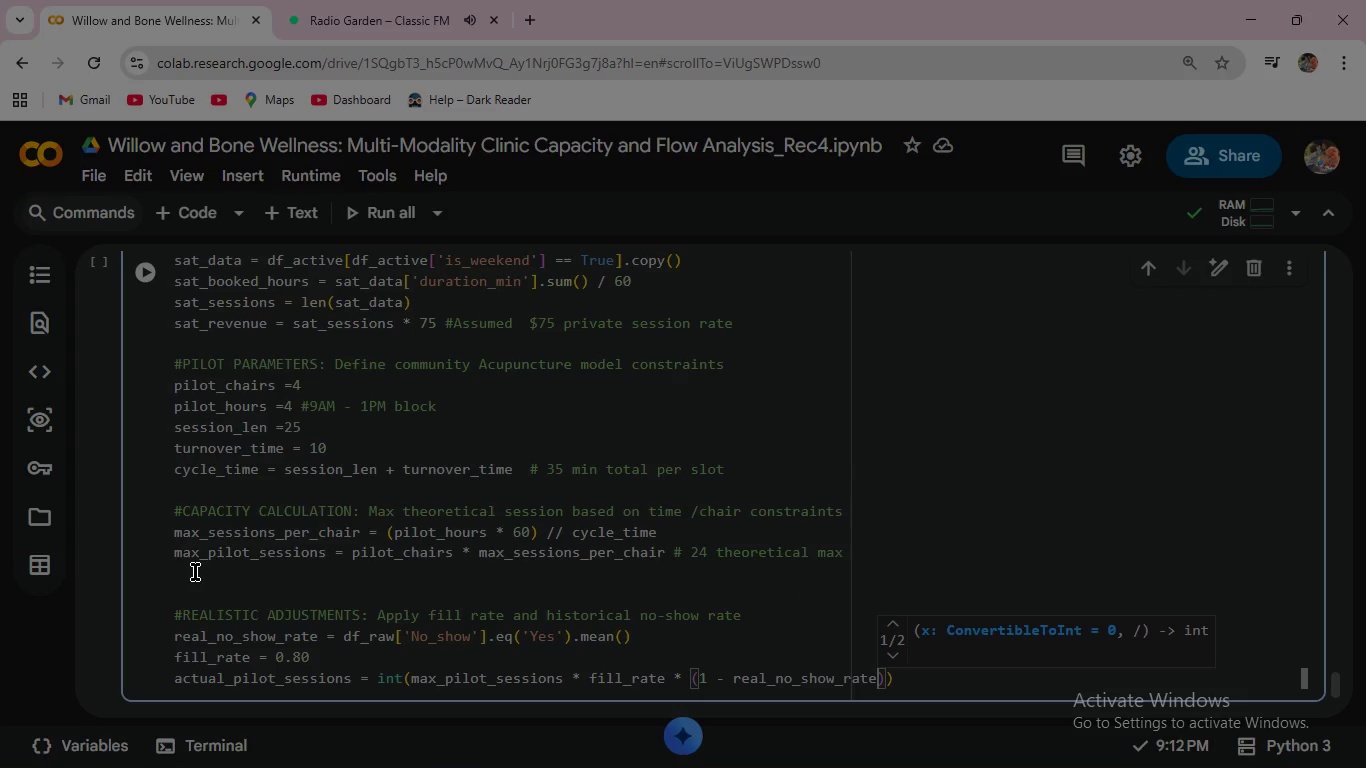 
key(ArrowRight)
 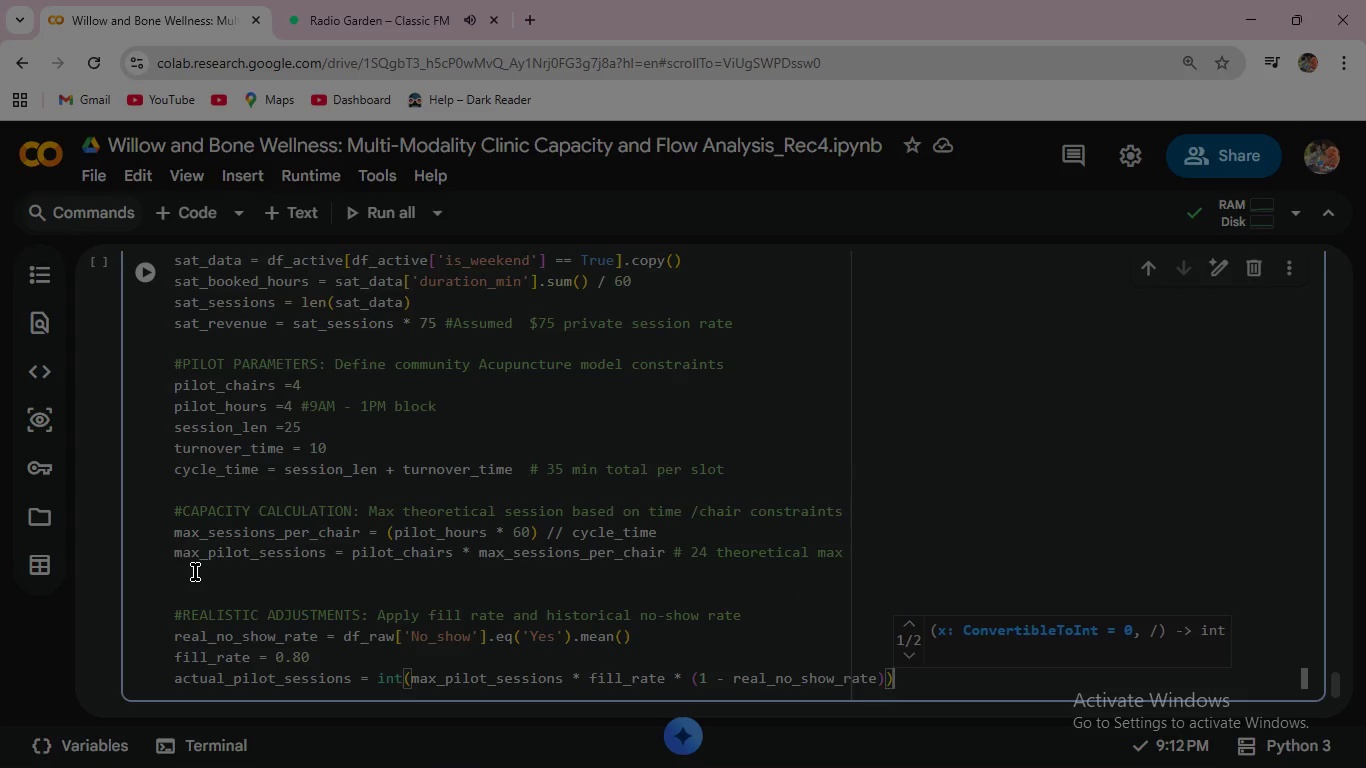 
key(ArrowRight)
 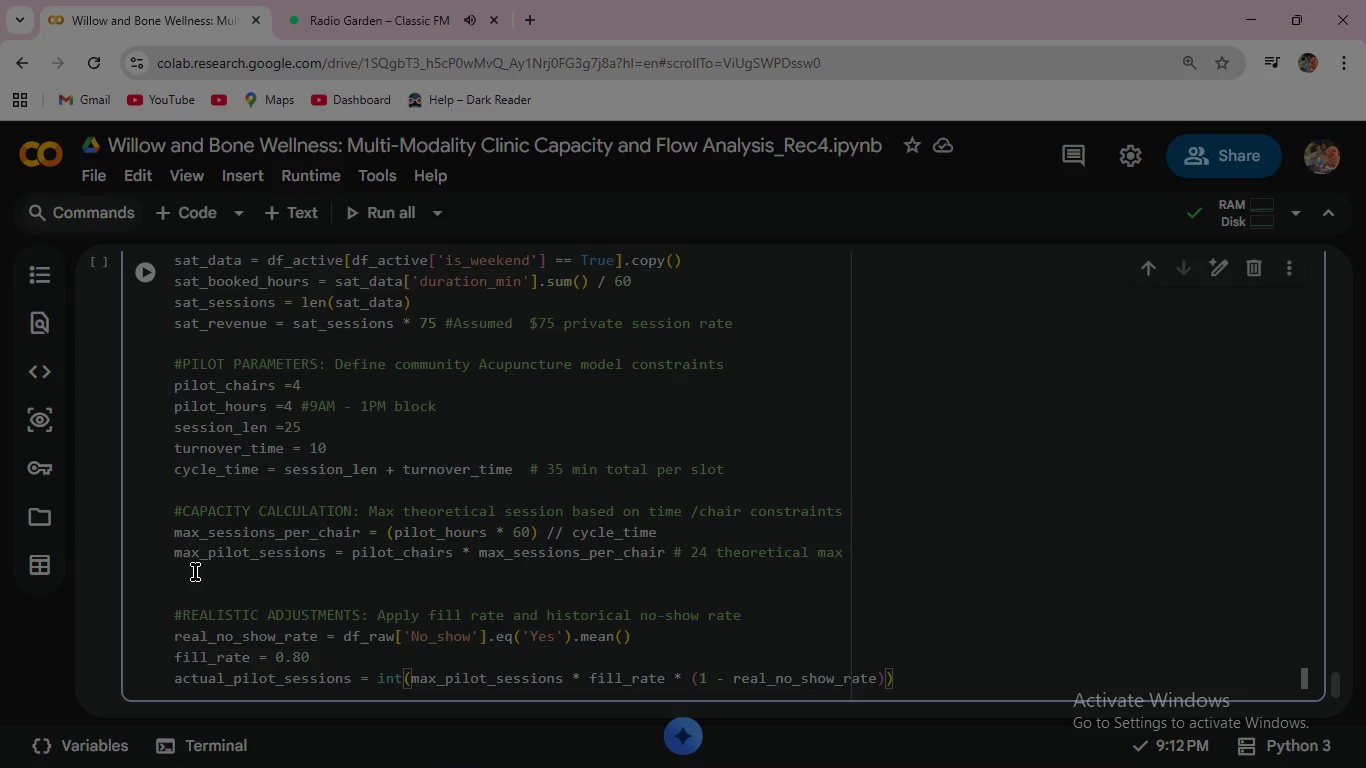 
wait(5.97)
 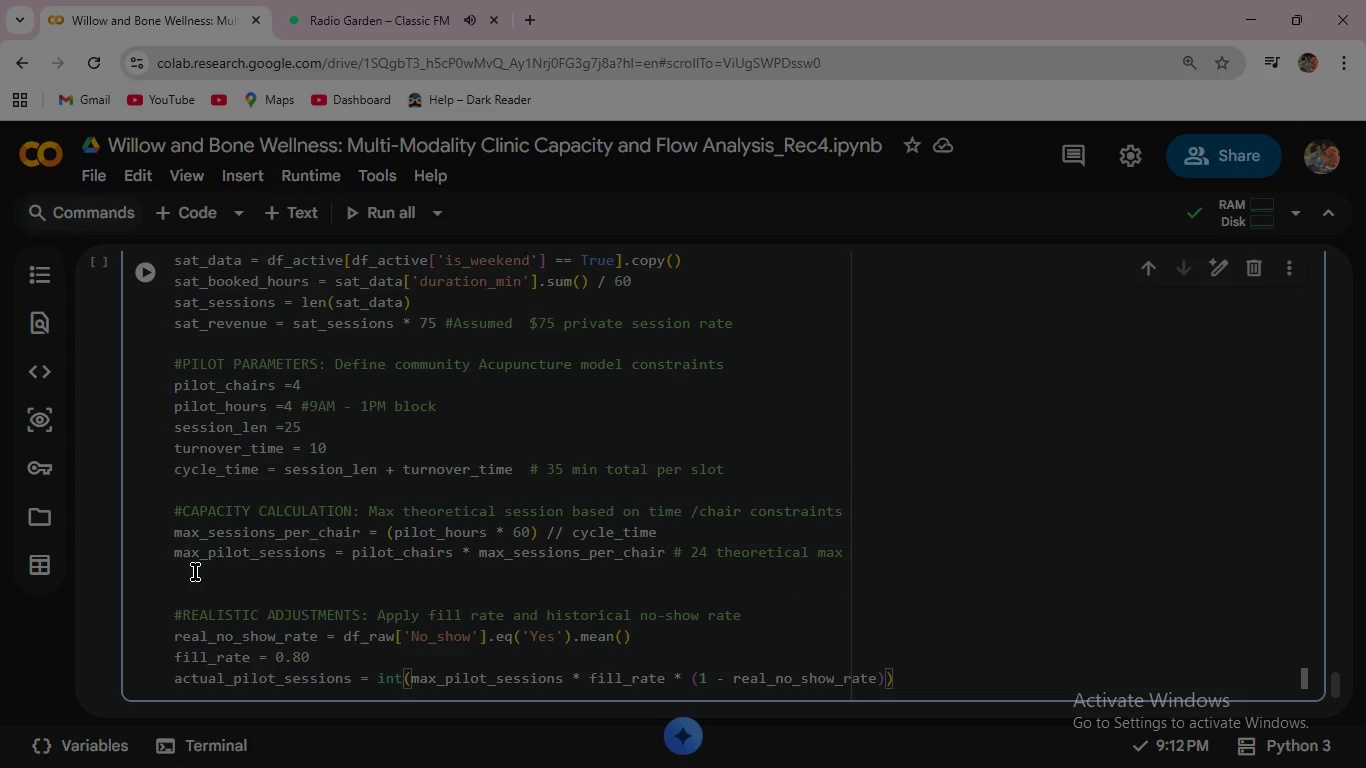 
key(Enter)
 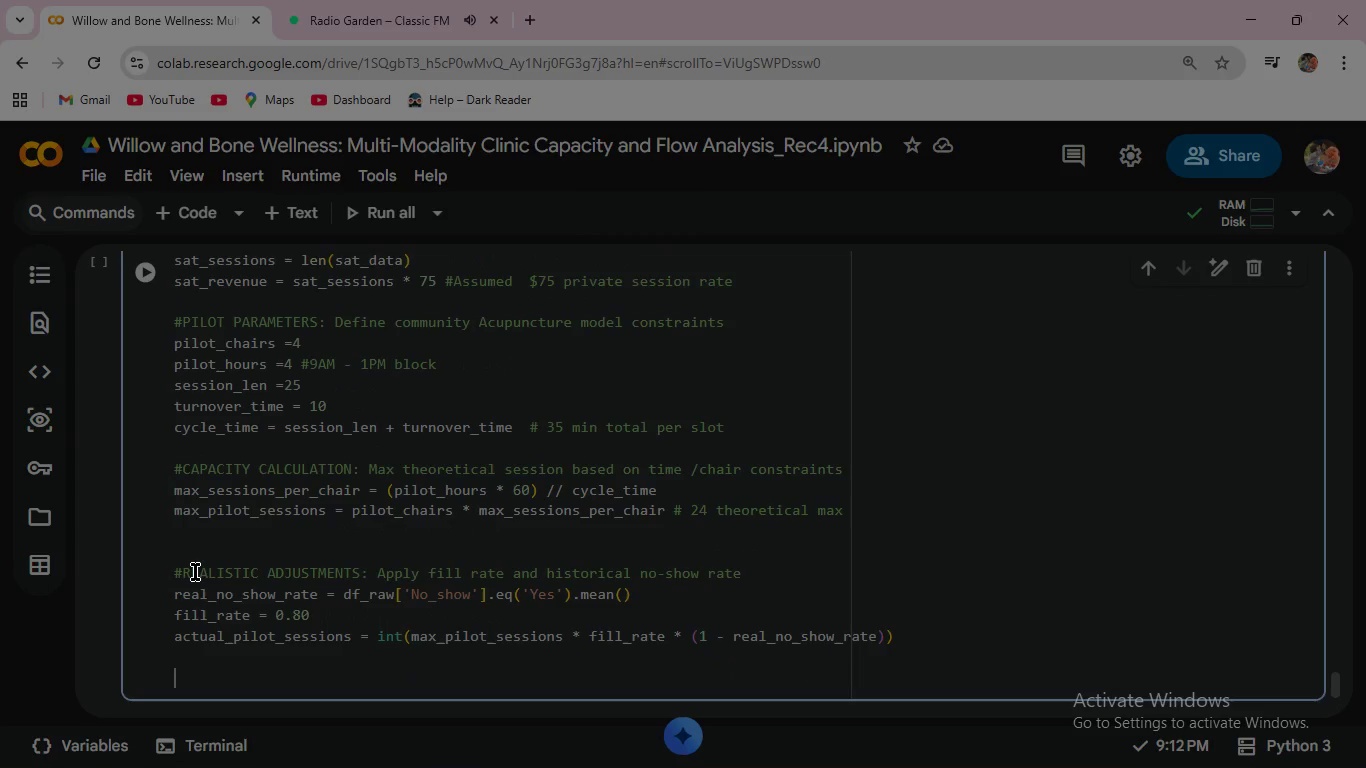 
key(Enter)
 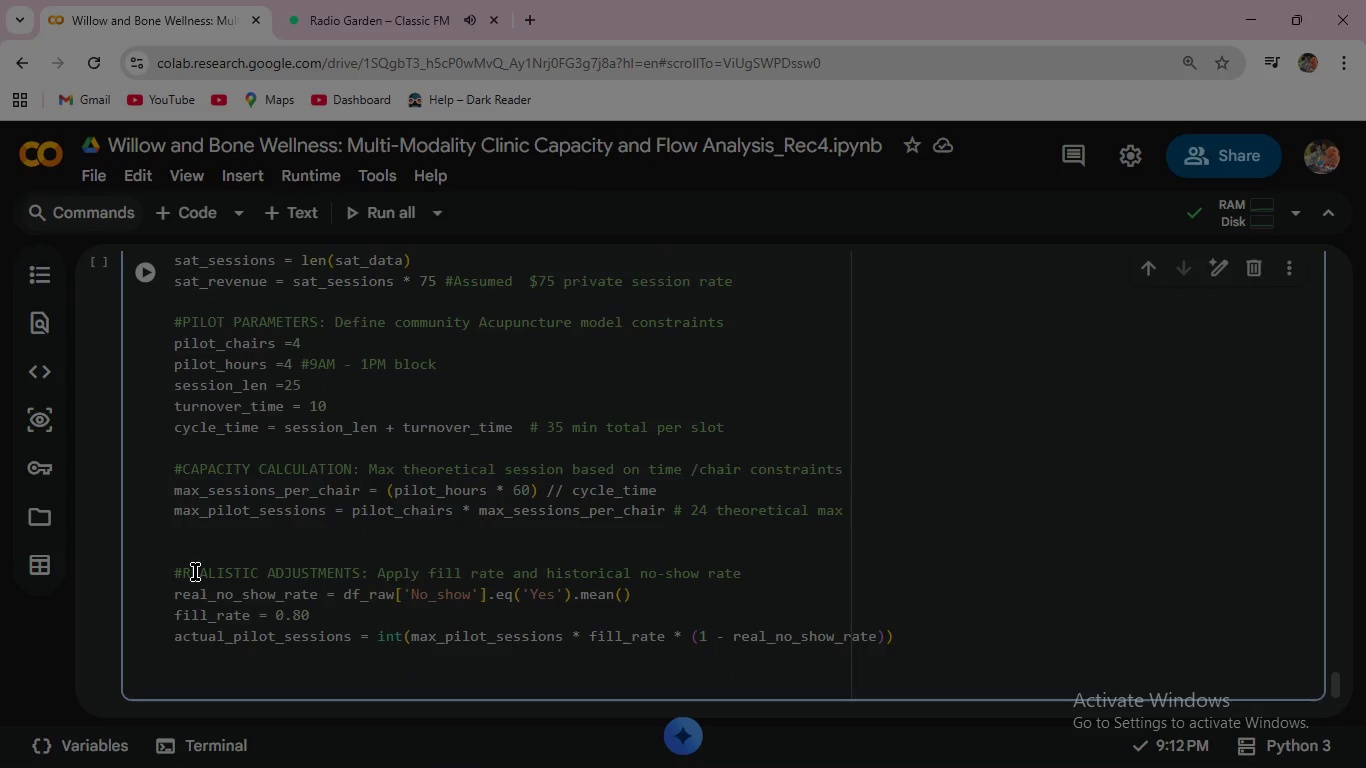 
type(#REVENUE MODELING: Calculate gross )
key(Backspace)
type(, )
 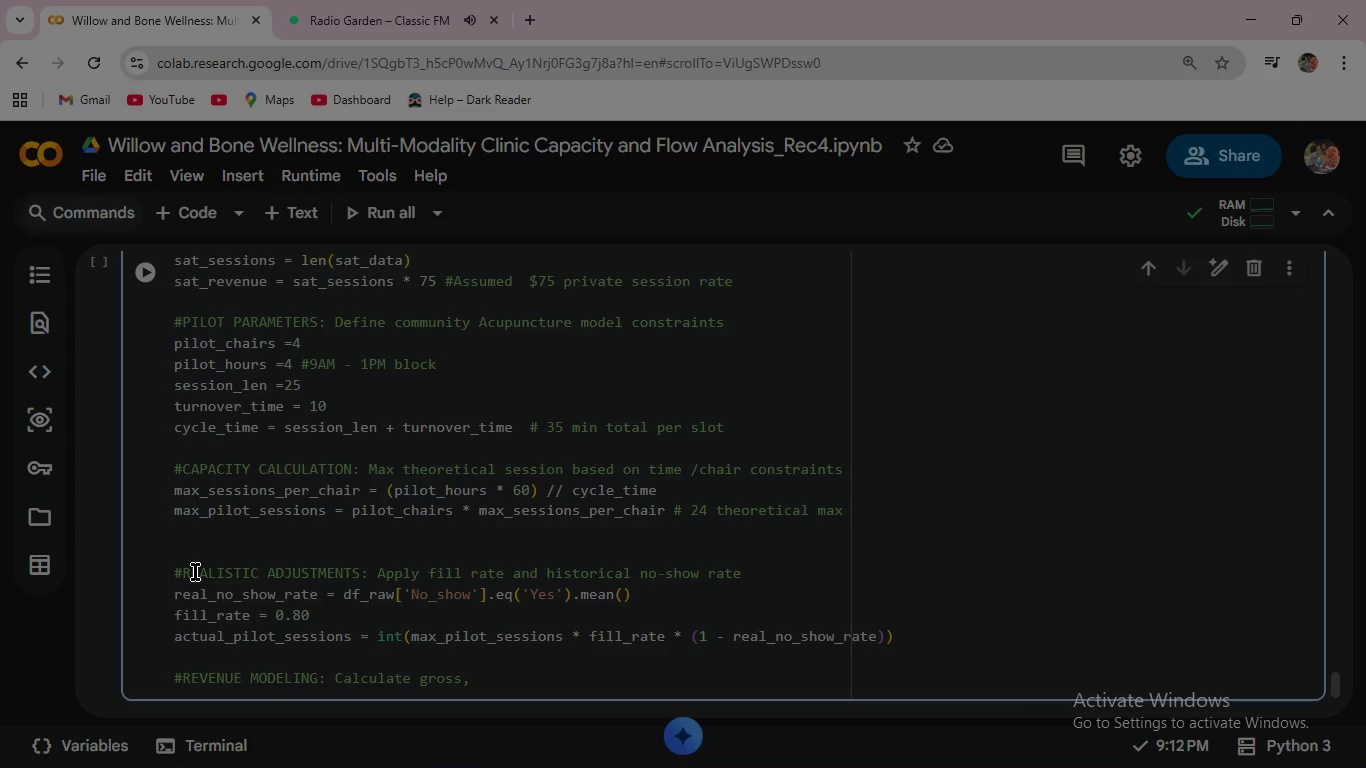 
type(operational costs, and net)
 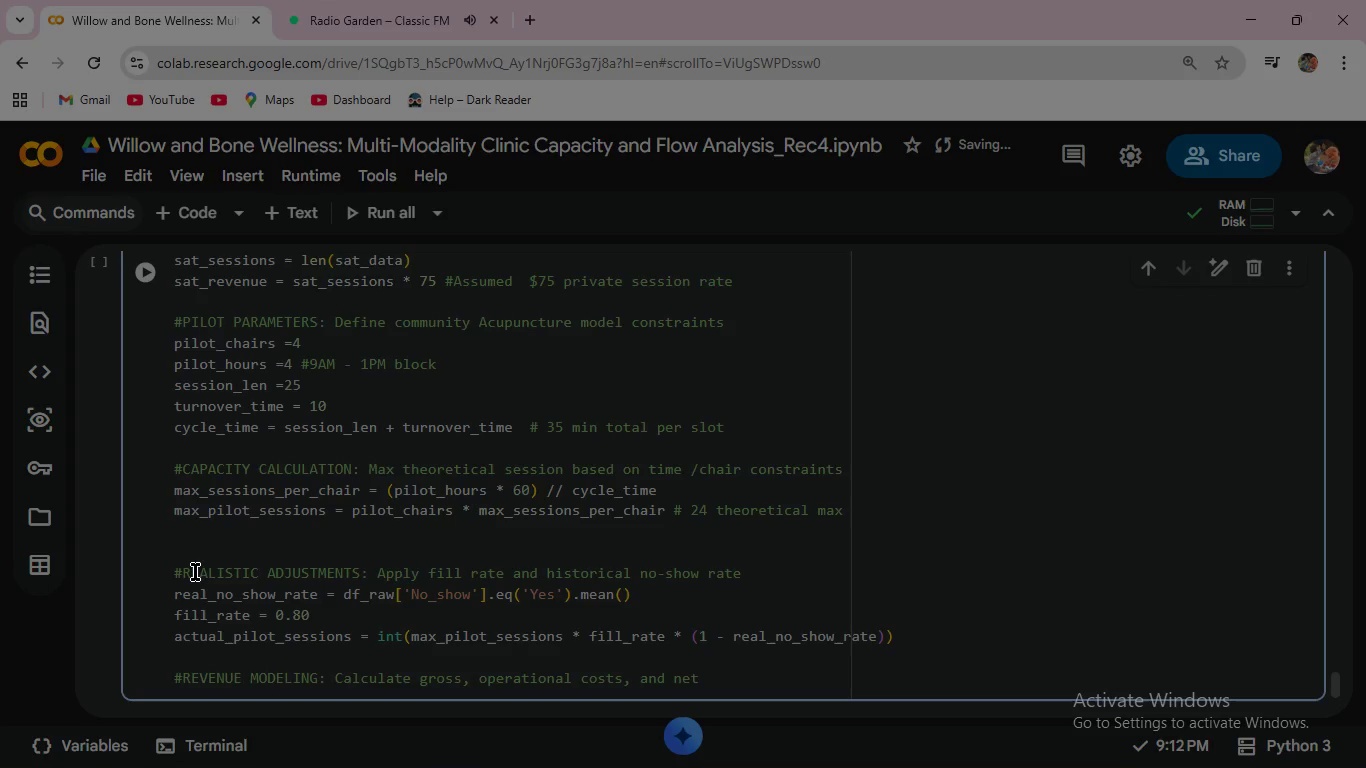 
type( revenue )
 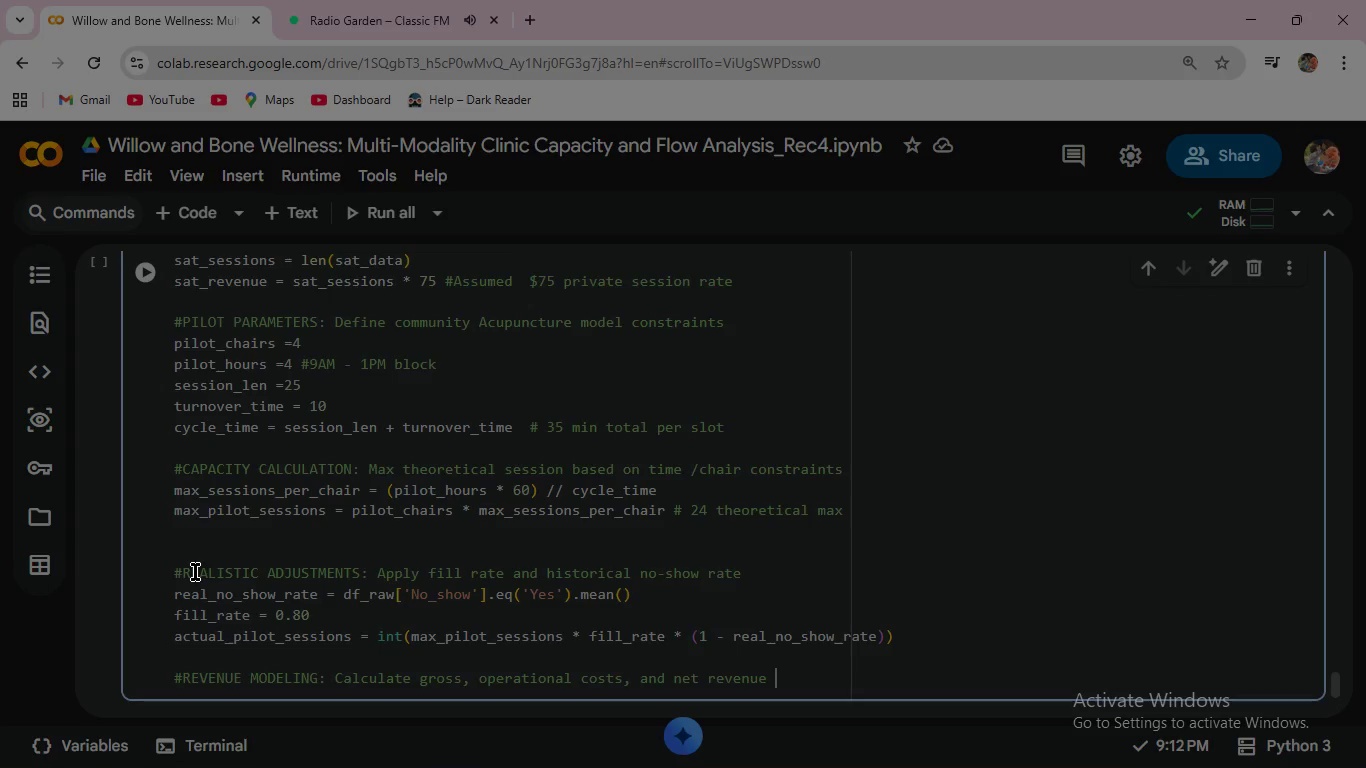 
key(Enter)
 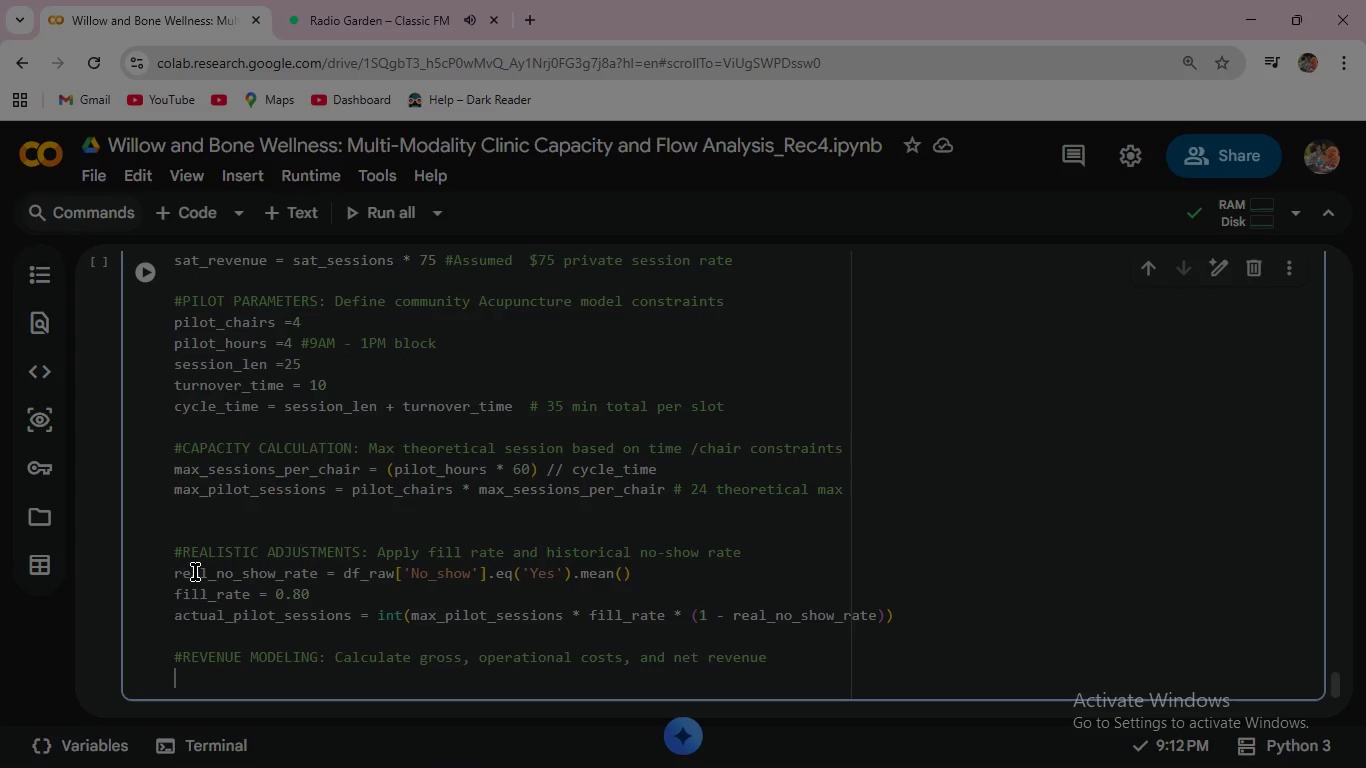 
type(community_price = 35 #LOw-cost)
 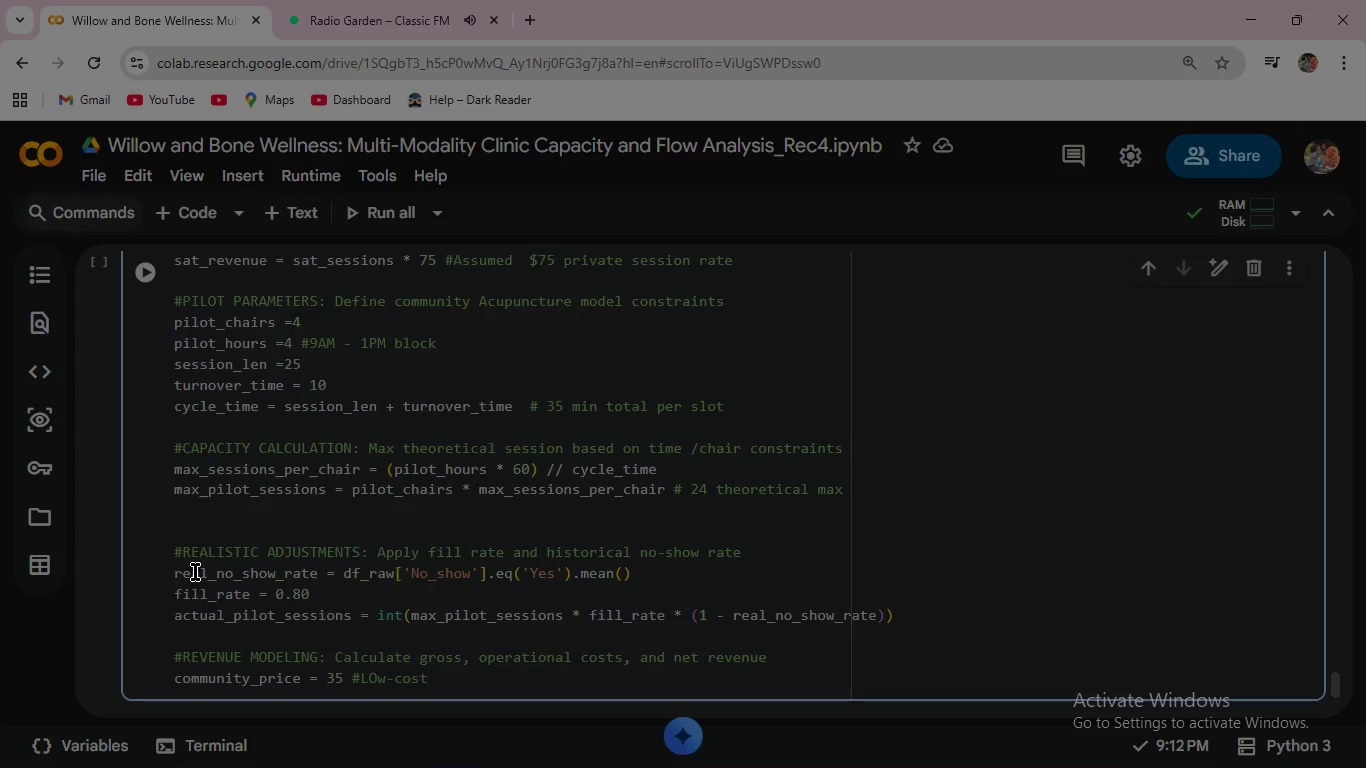 
key(ArrowLeft)
 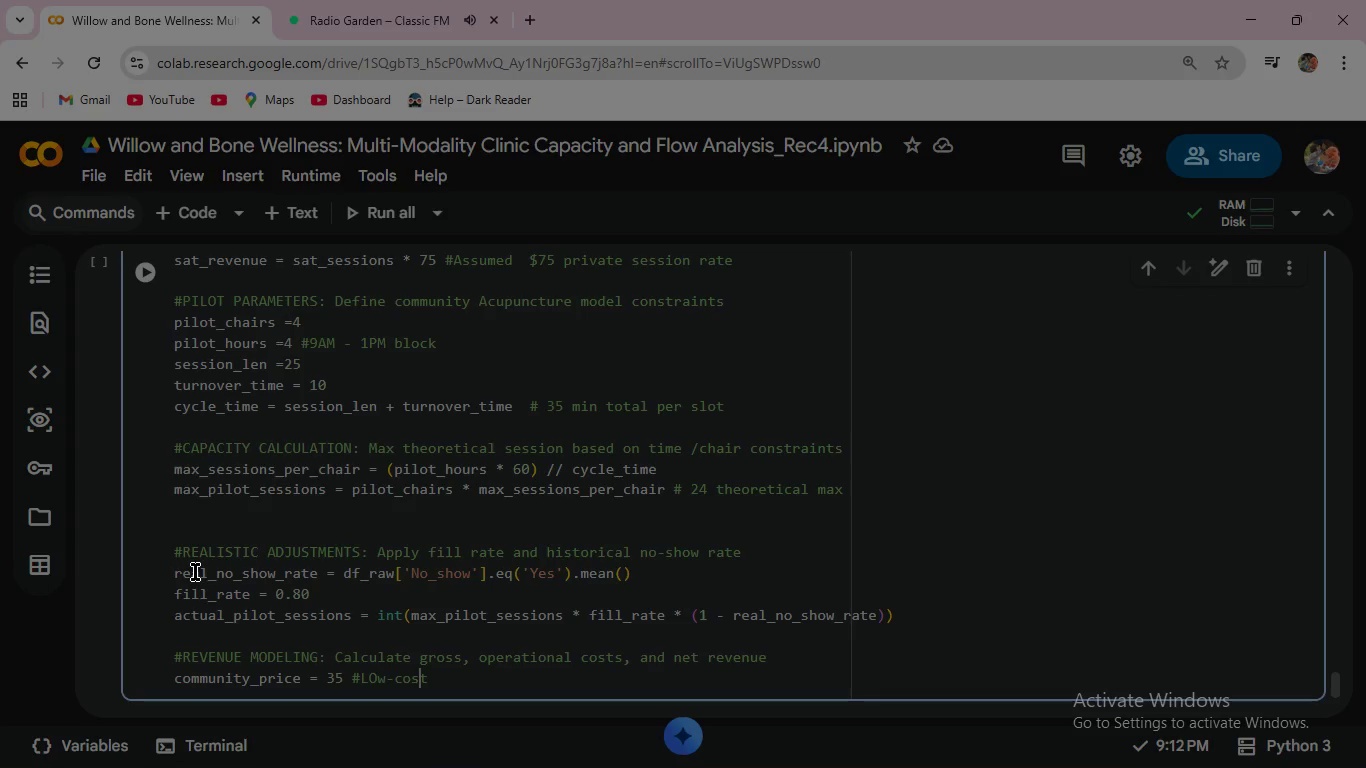 
key(ArrowLeft)
 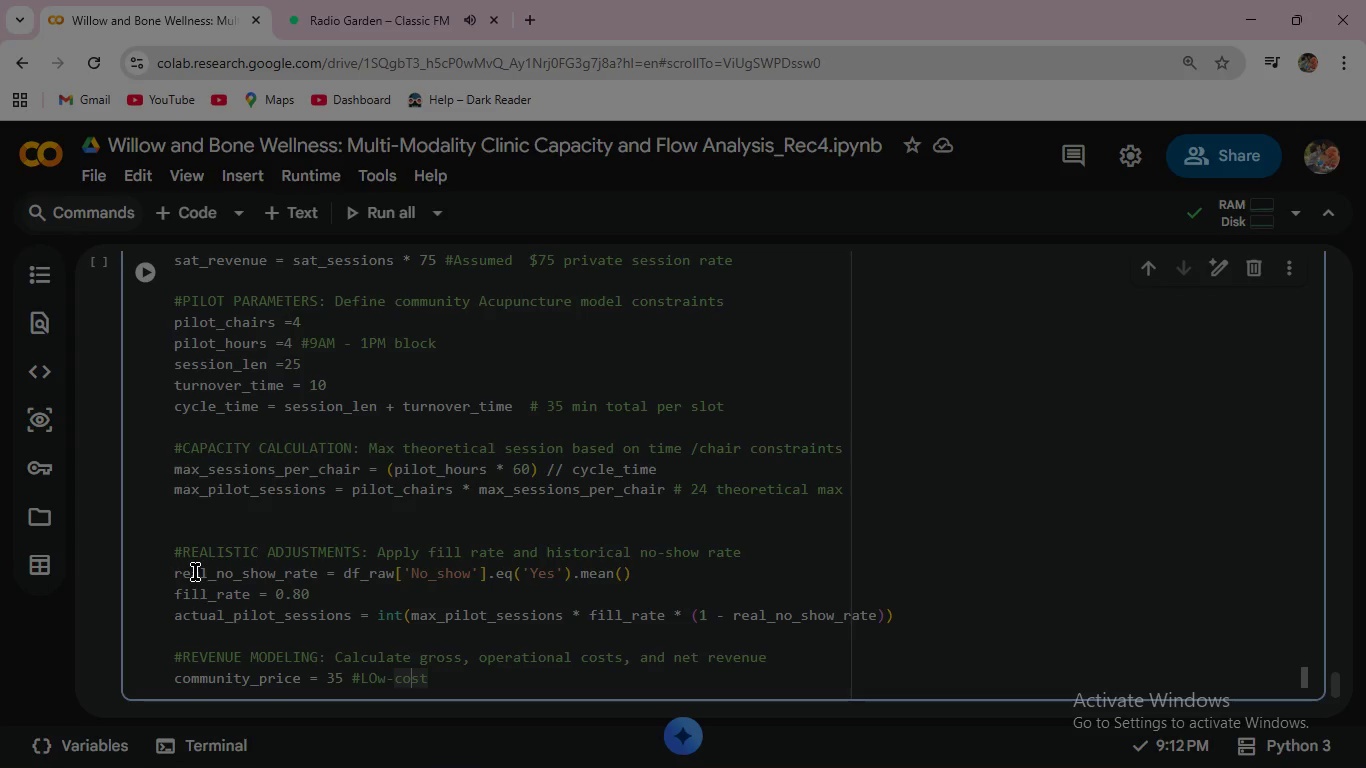 
key(ArrowLeft)
 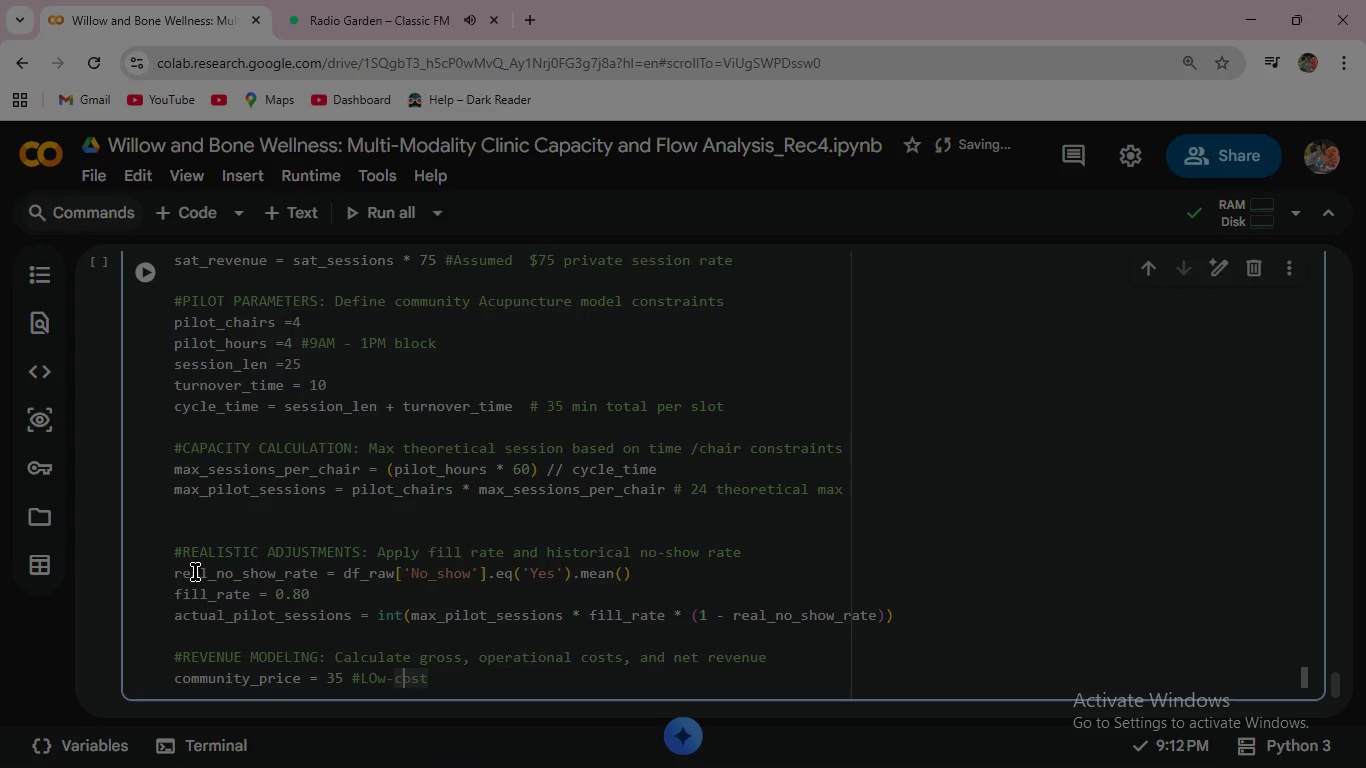 
key(ArrowLeft)
 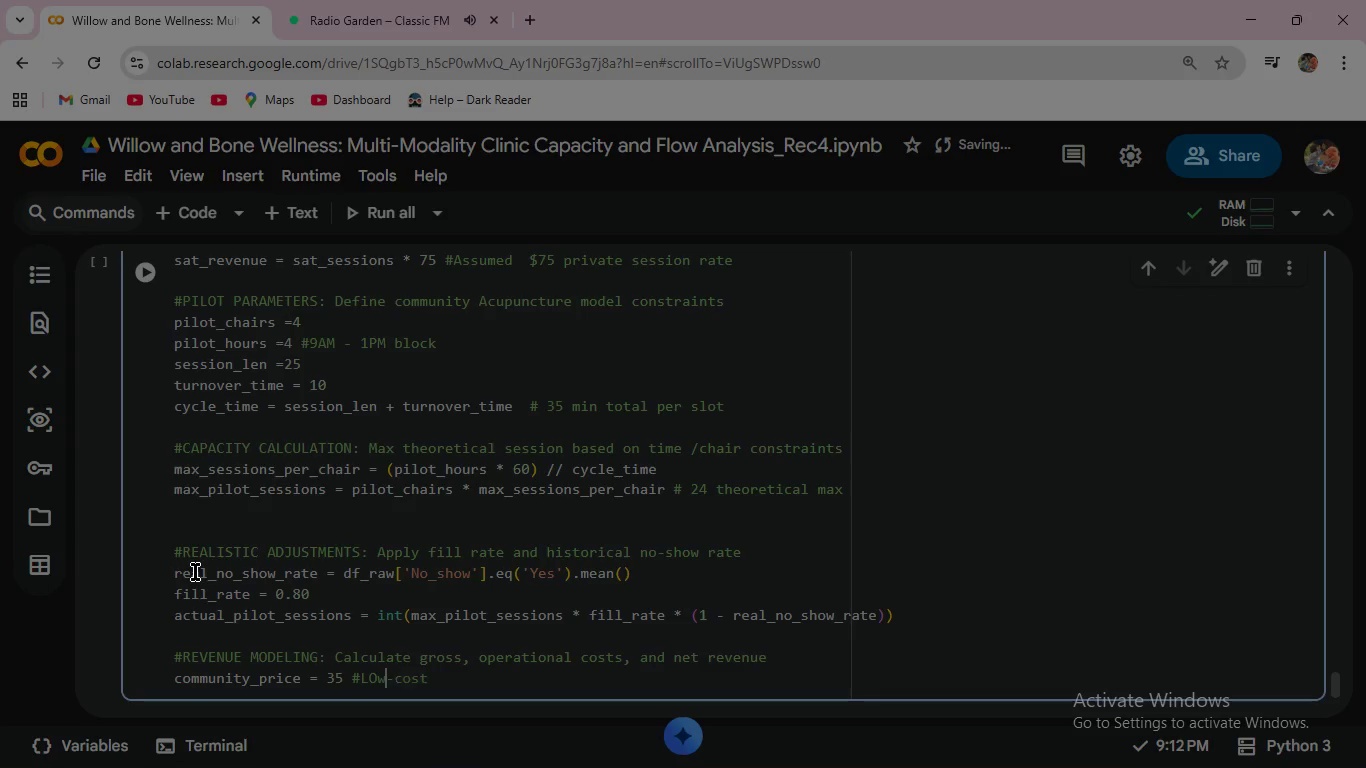 
key(ArrowLeft)
 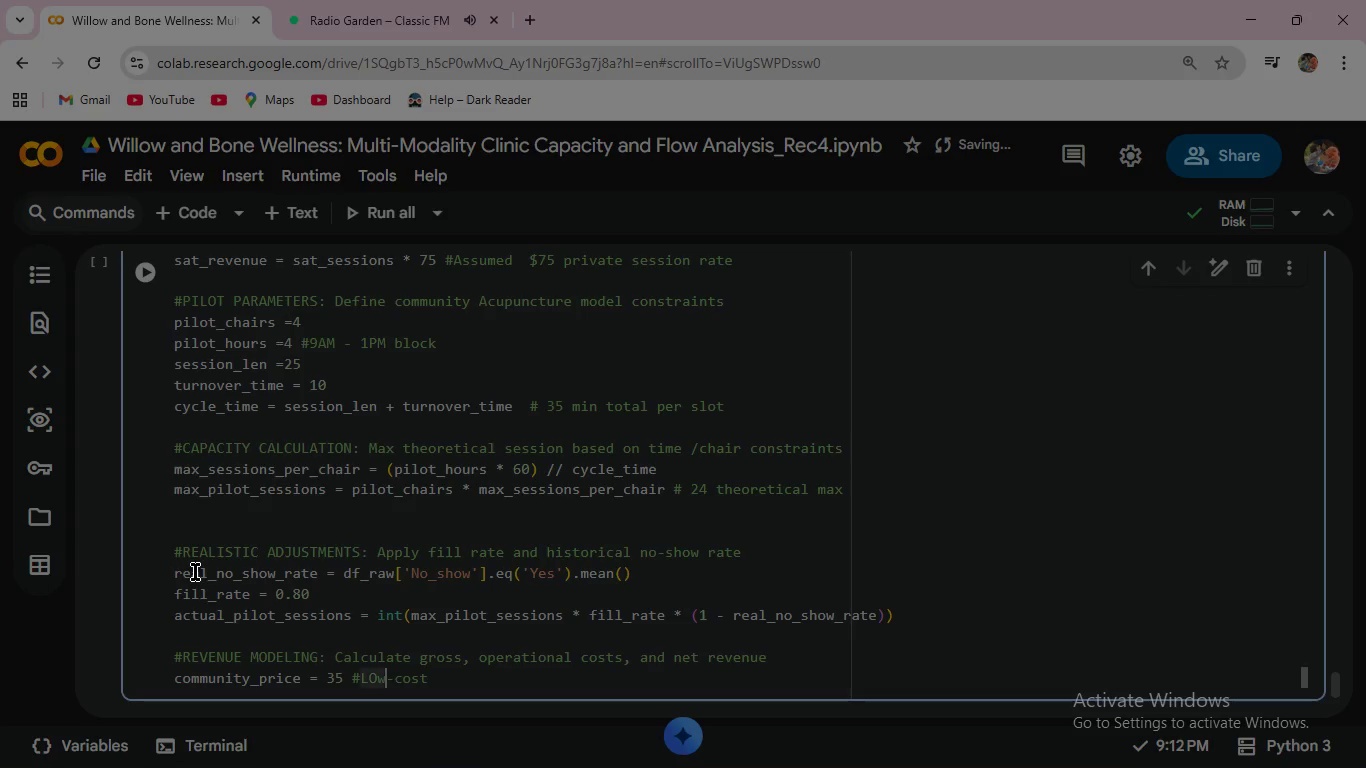 
key(ArrowLeft)
 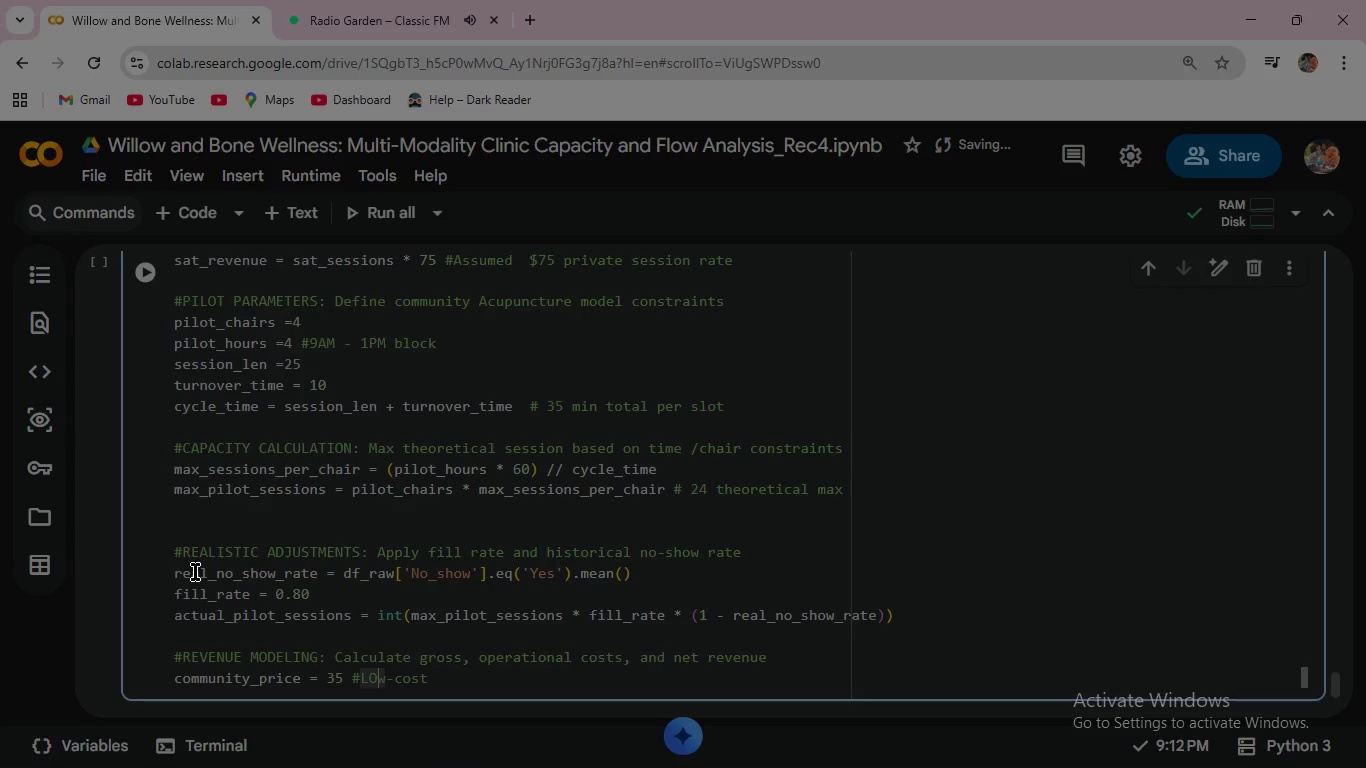 
key(Backspace)
 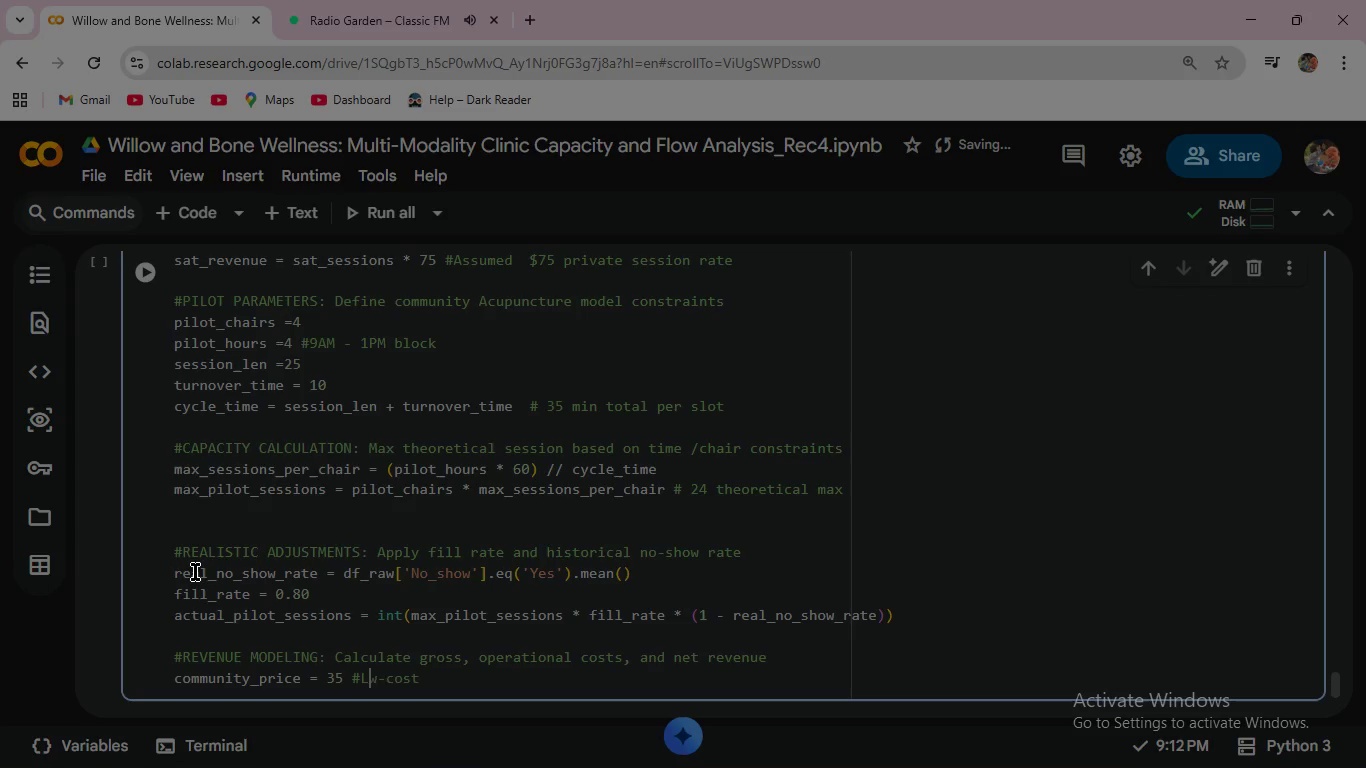 
key(O)
 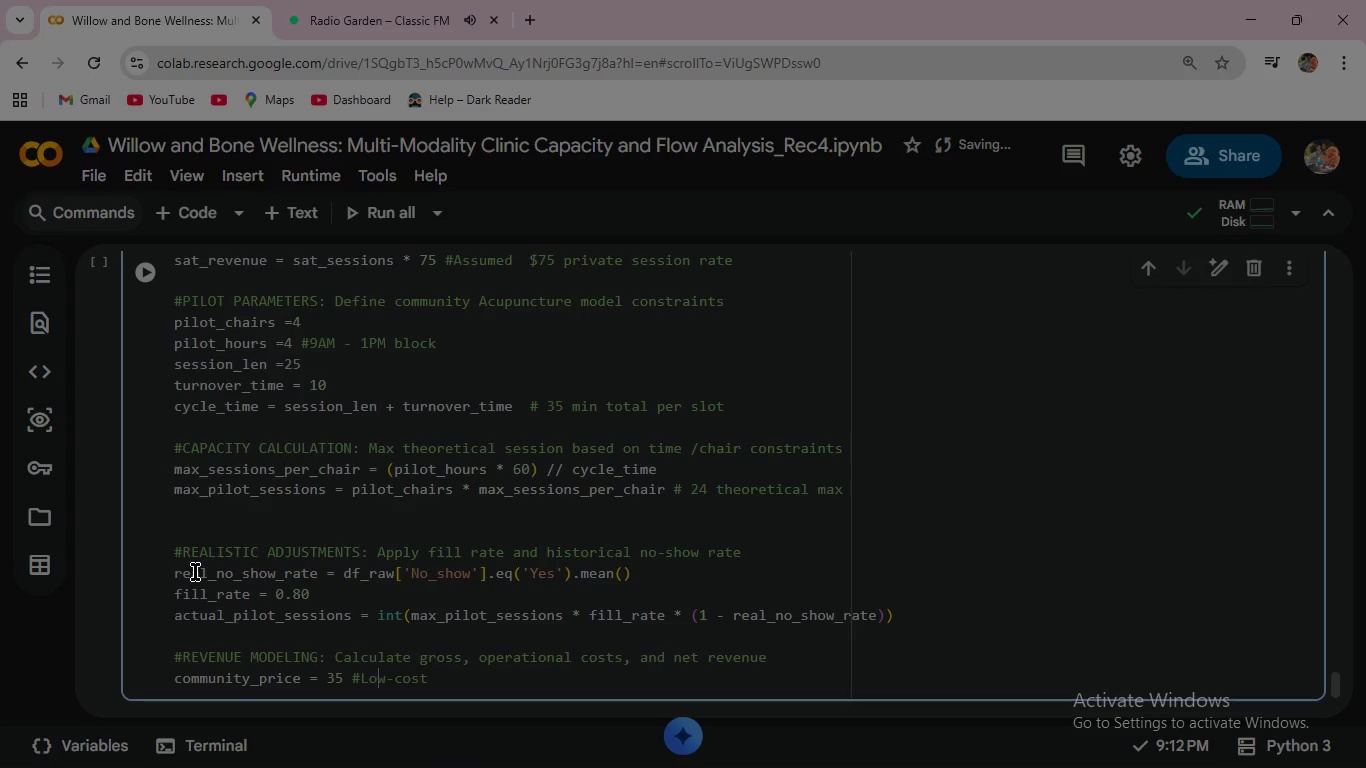 
key(ArrowRight)
 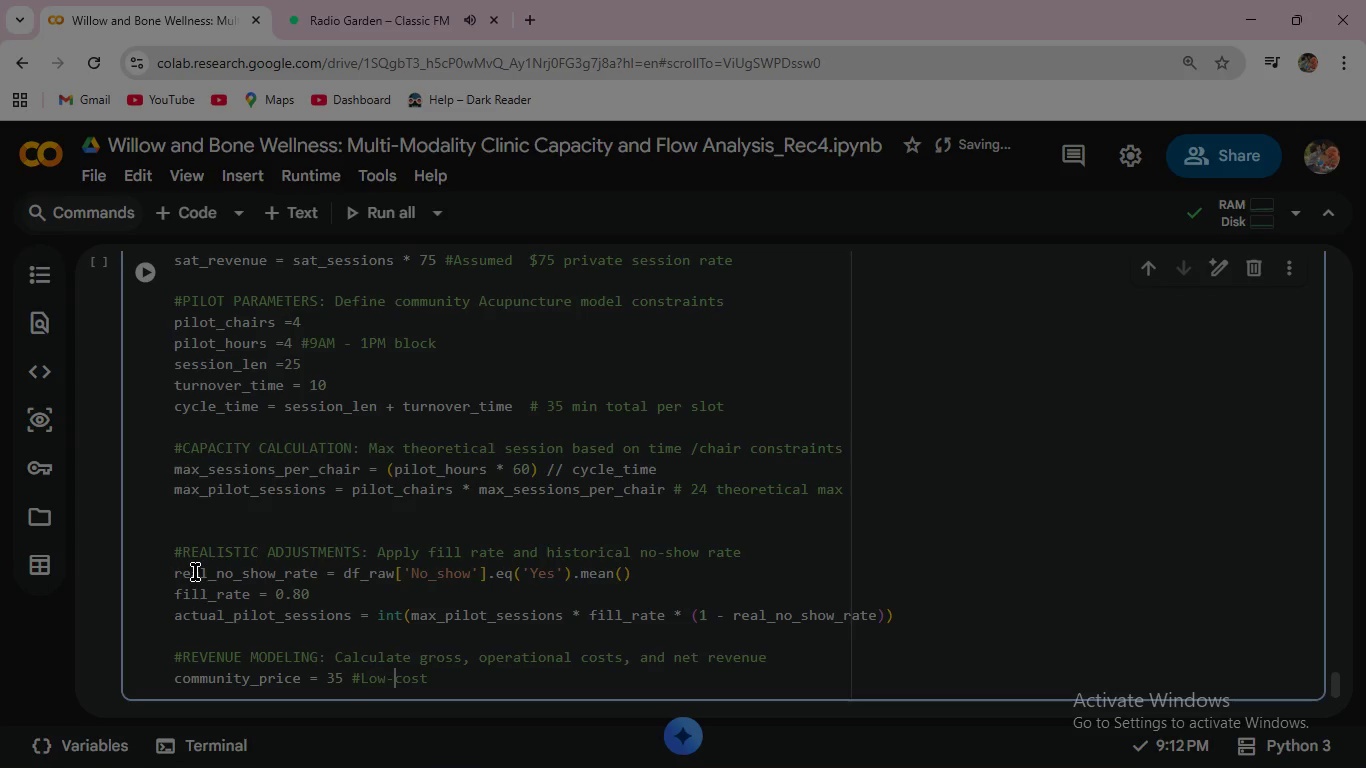 
key(ArrowRight)
 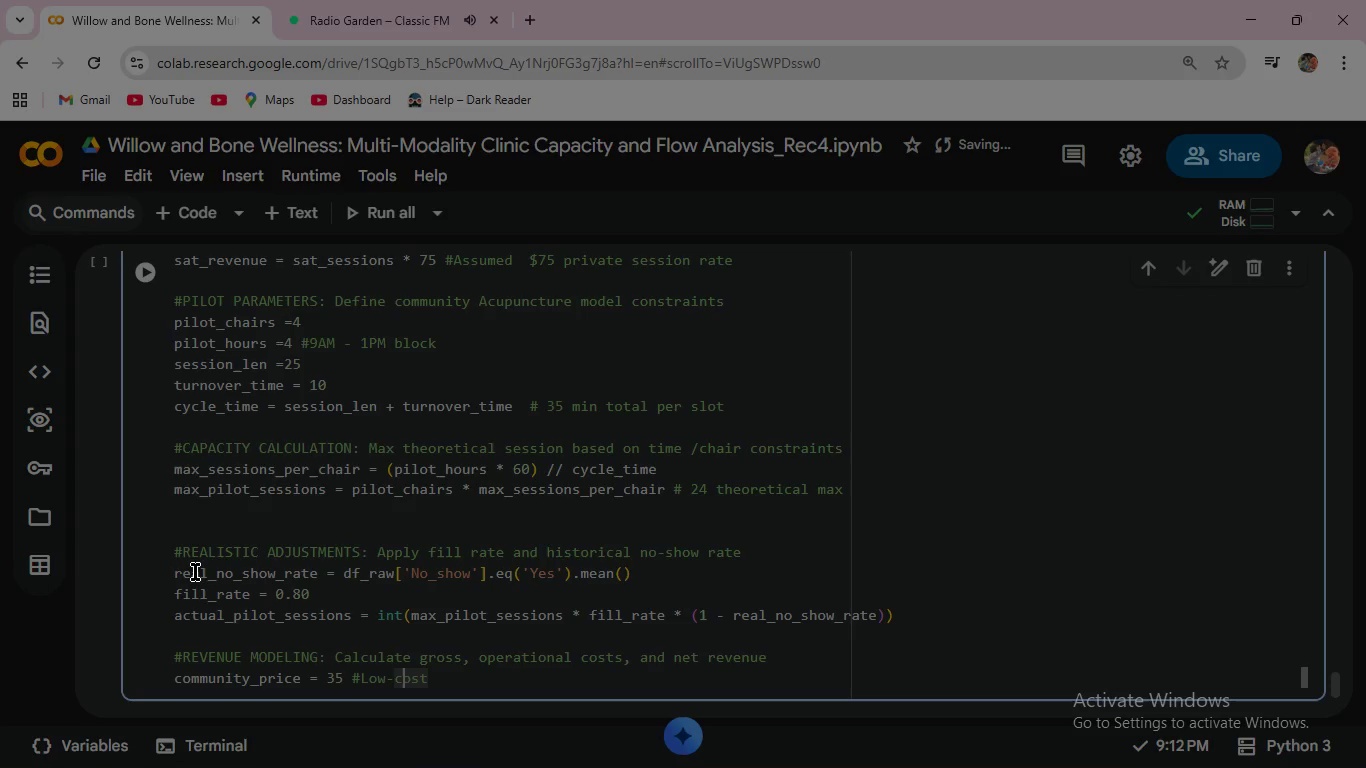 
key(ArrowRight)
 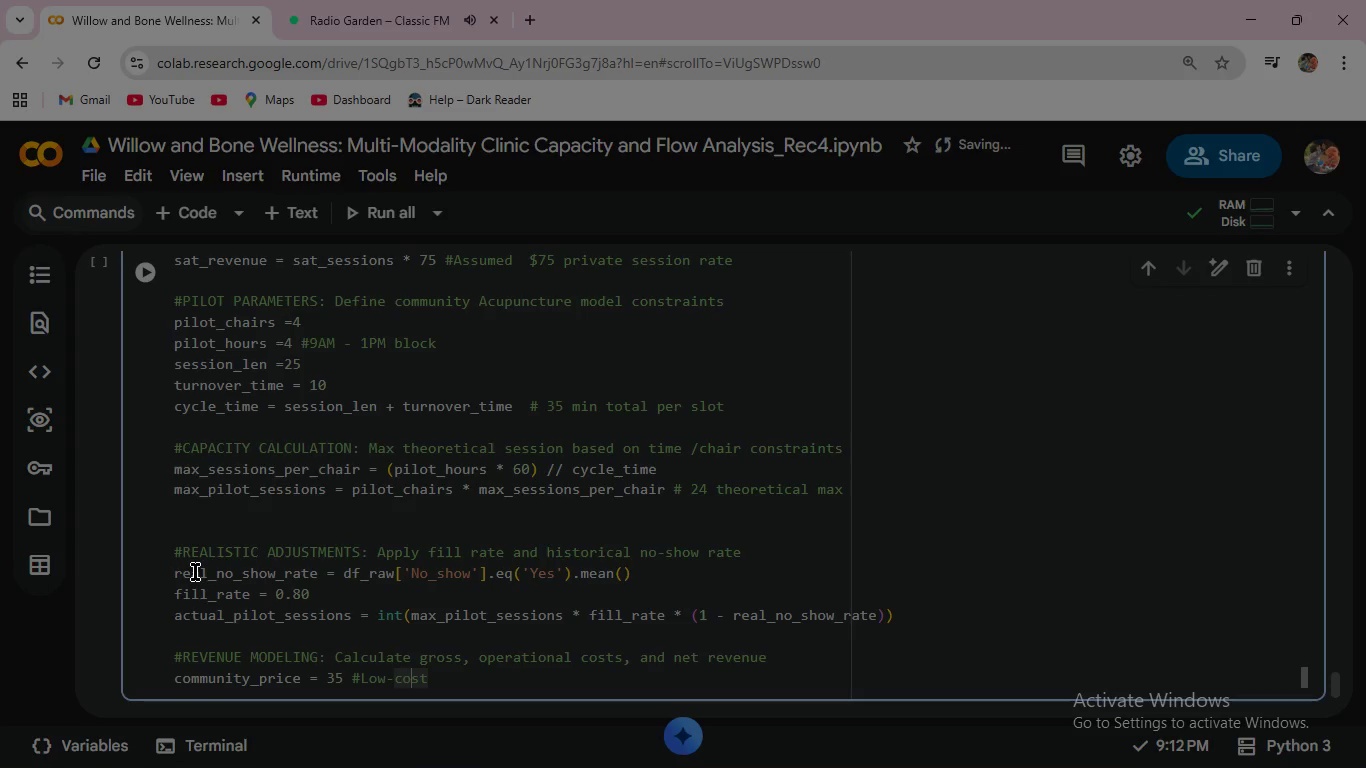 
key(ArrowRight)
 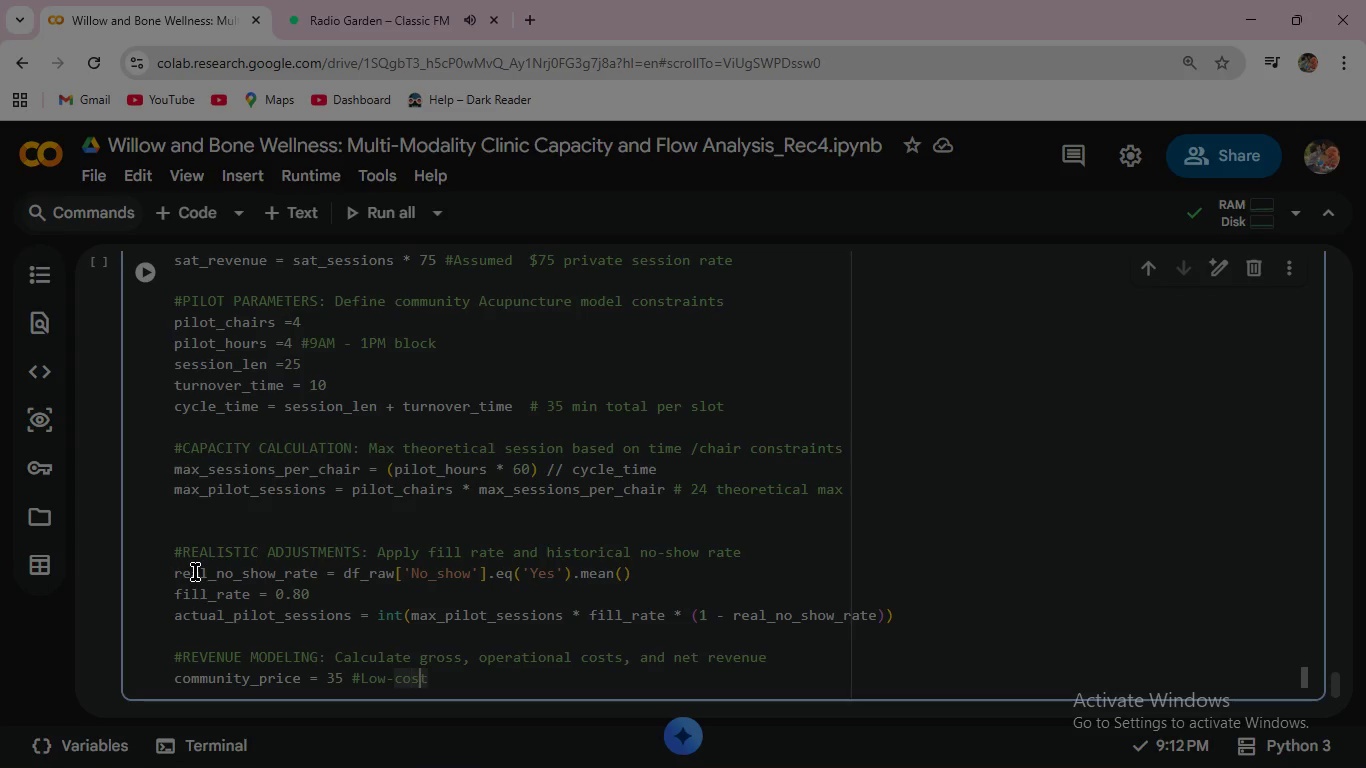 
key(ArrowRight)
 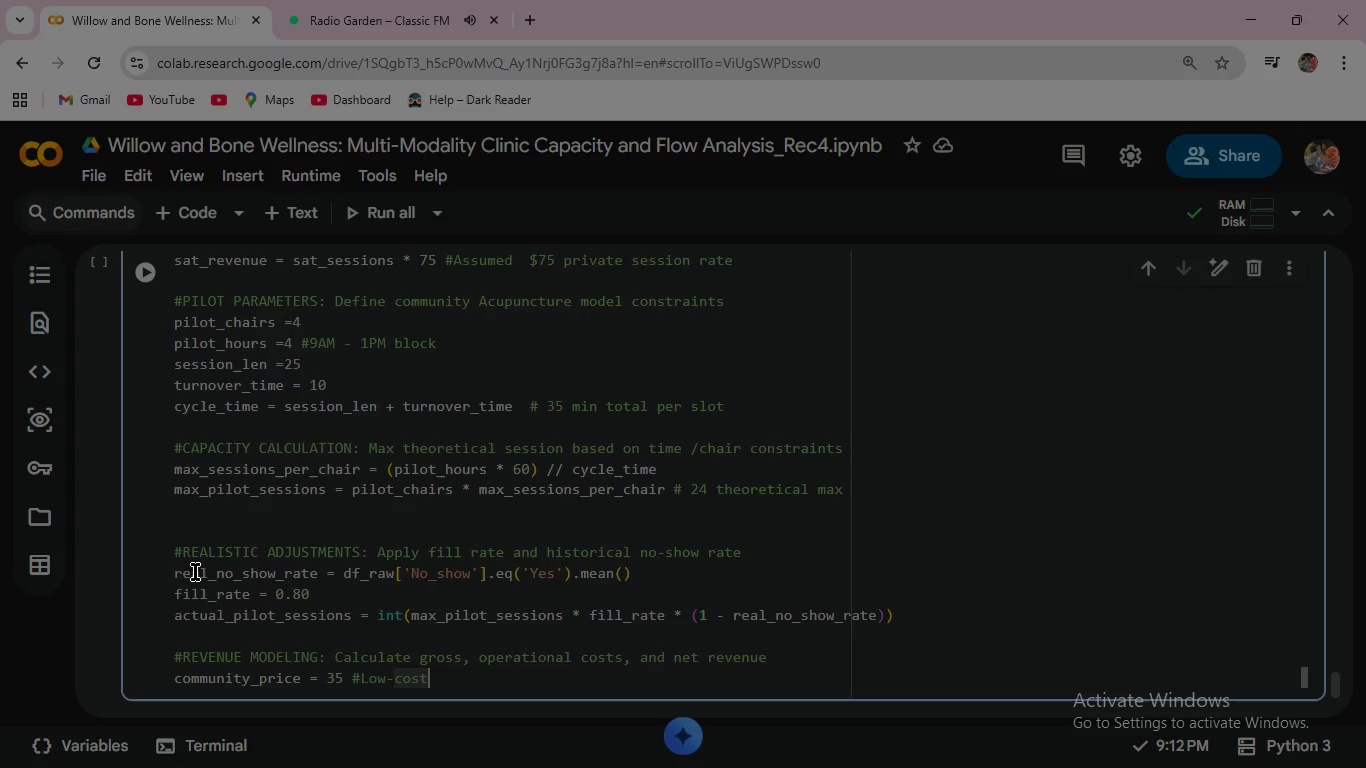 
key(ArrowRight)
 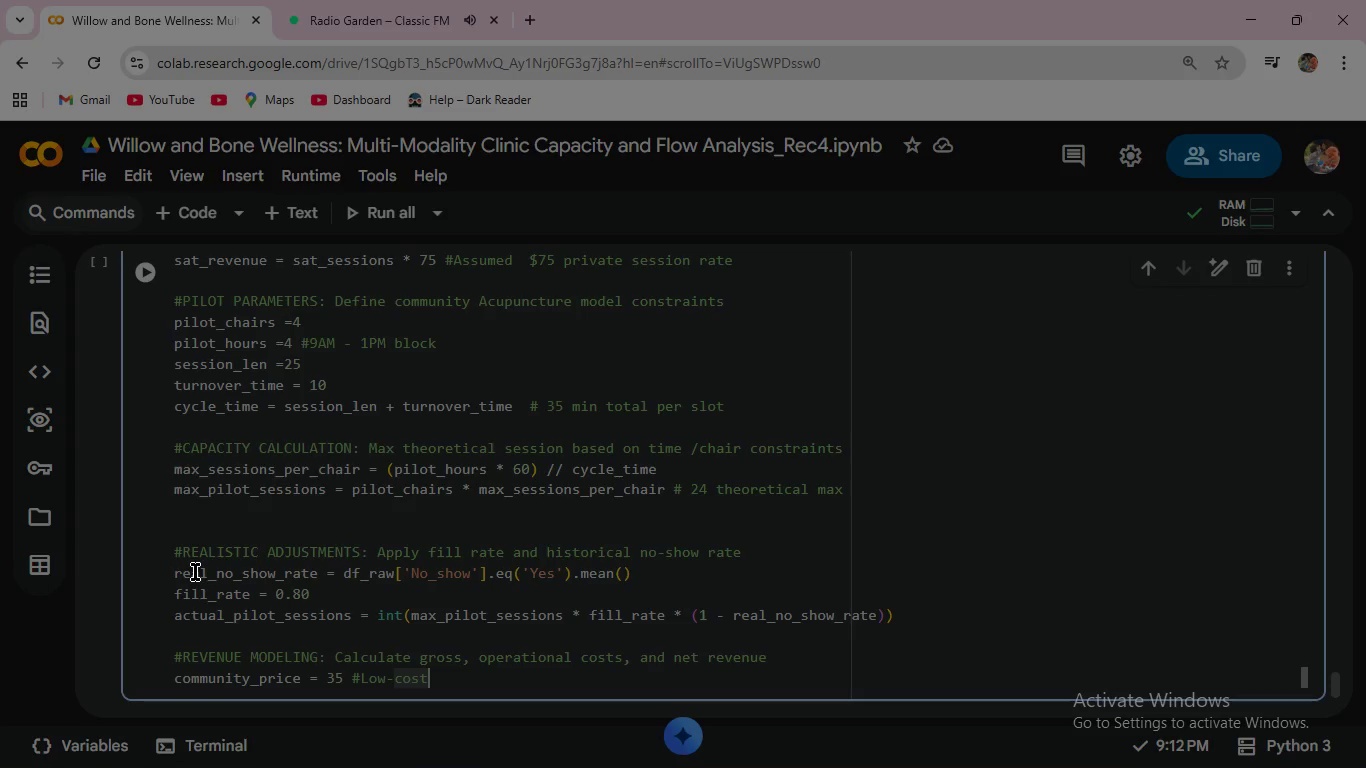 
type( communi)
 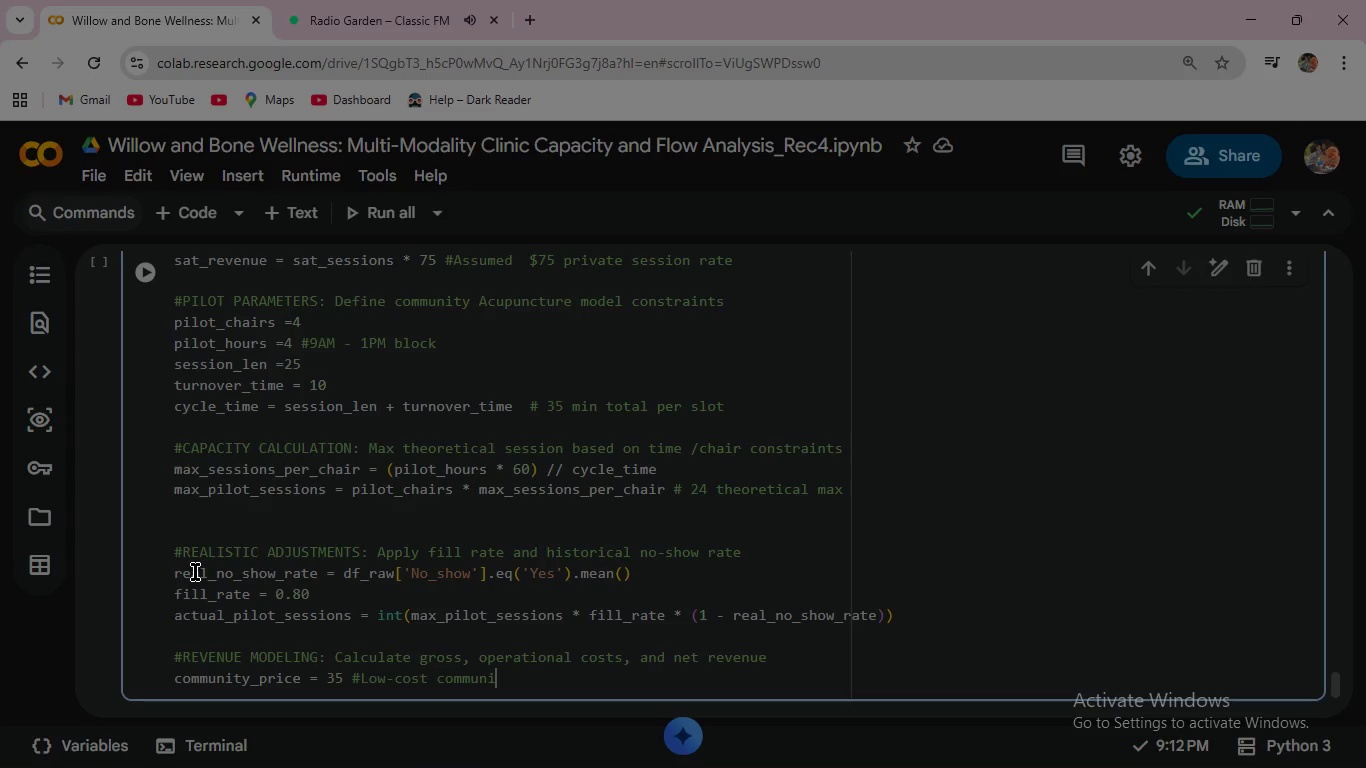 
type(ty model pricing )
 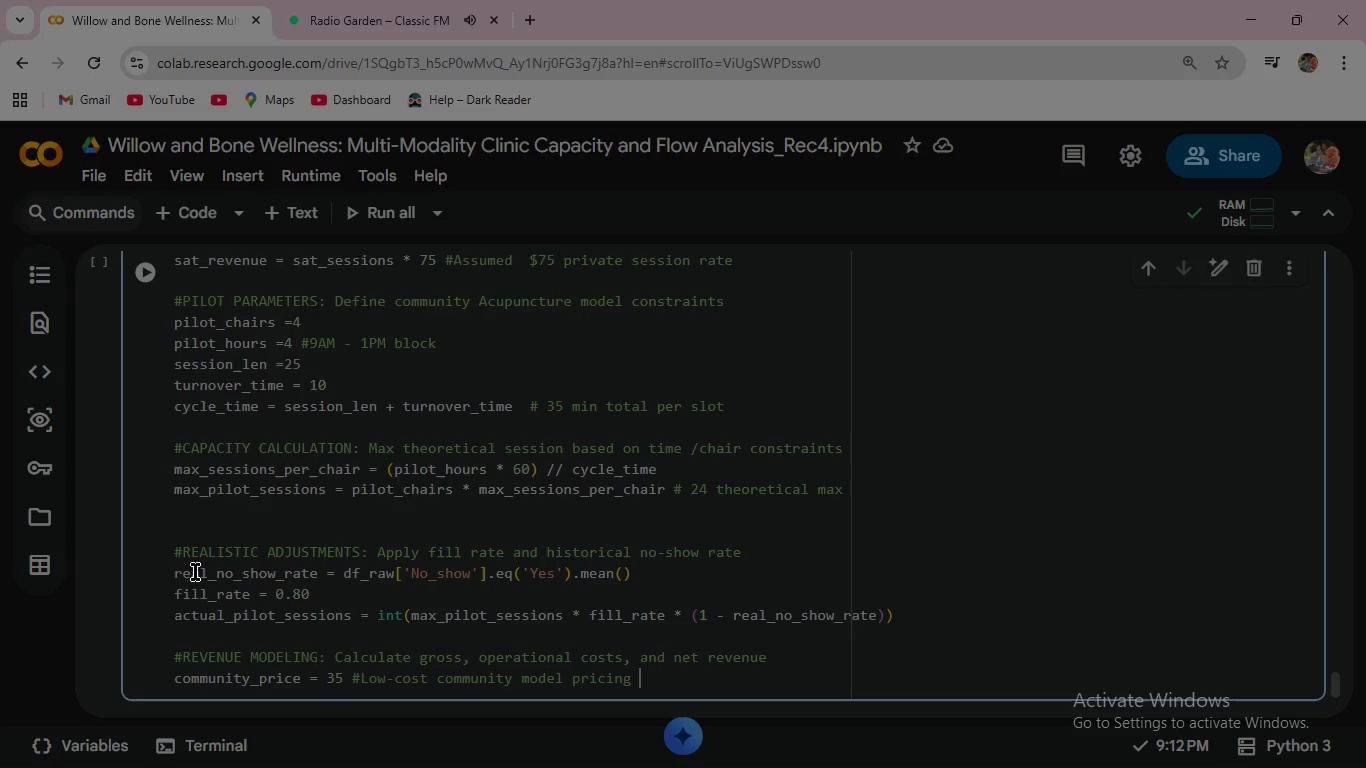 
key(Enter)
 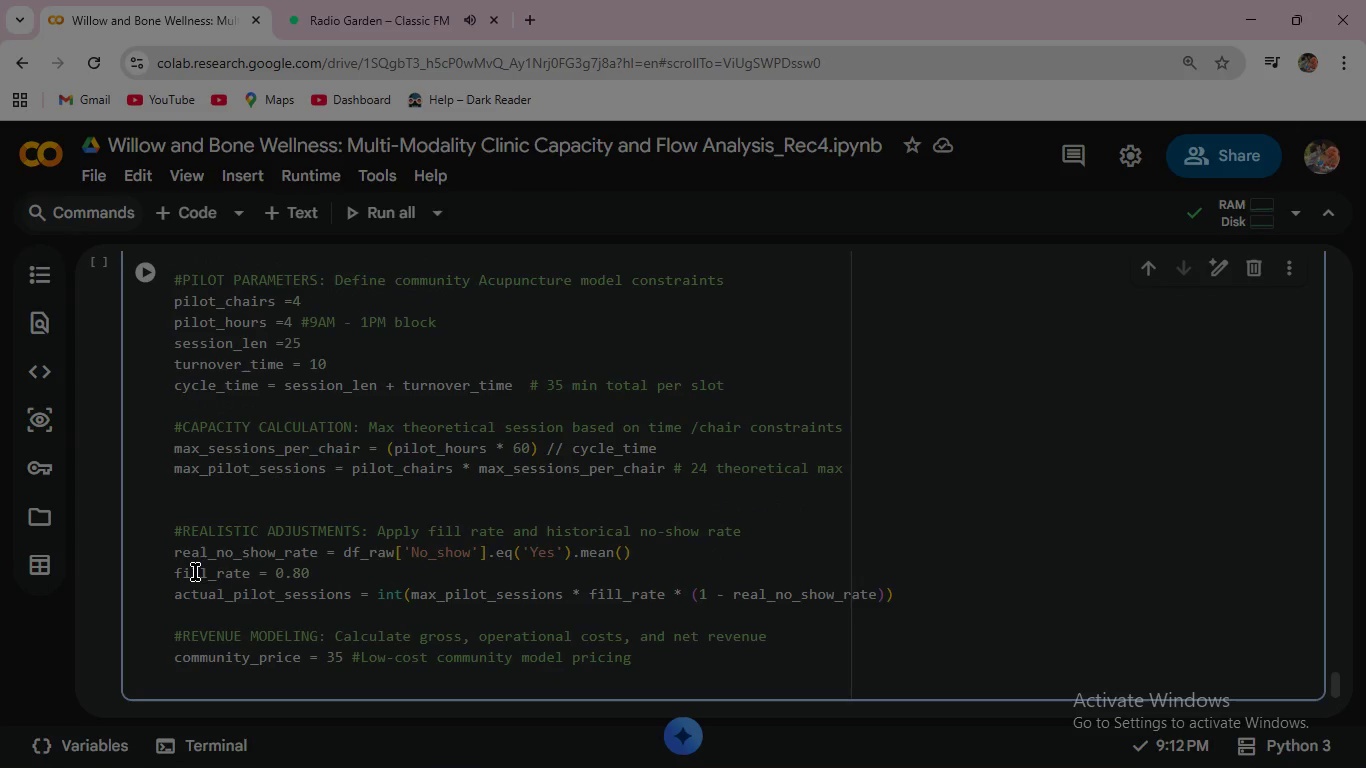 
type(pilot_revenue)
 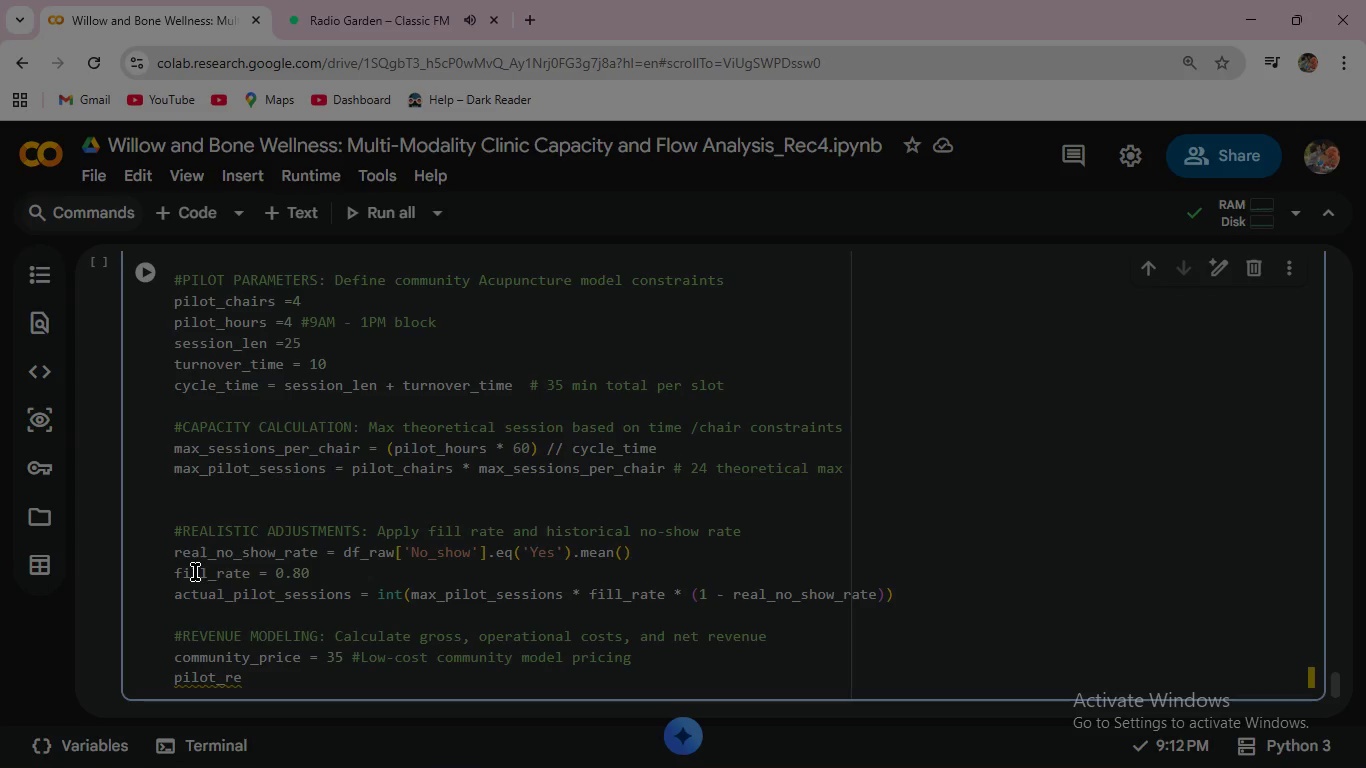 
scroll: coordinate [659, 461], scroll_direction: up, amount: 2.0
 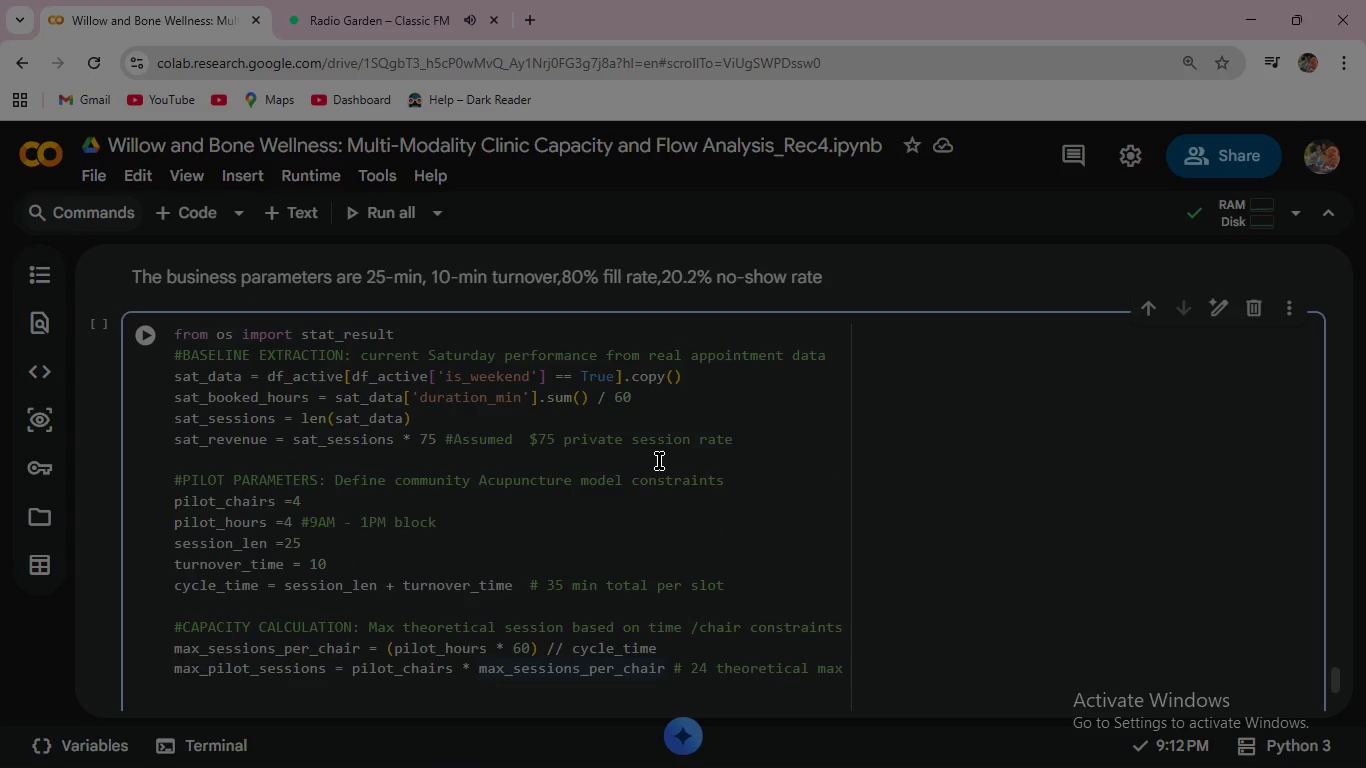 
scroll: coordinate [659, 461], scroll_direction: down, amount: 2.0
 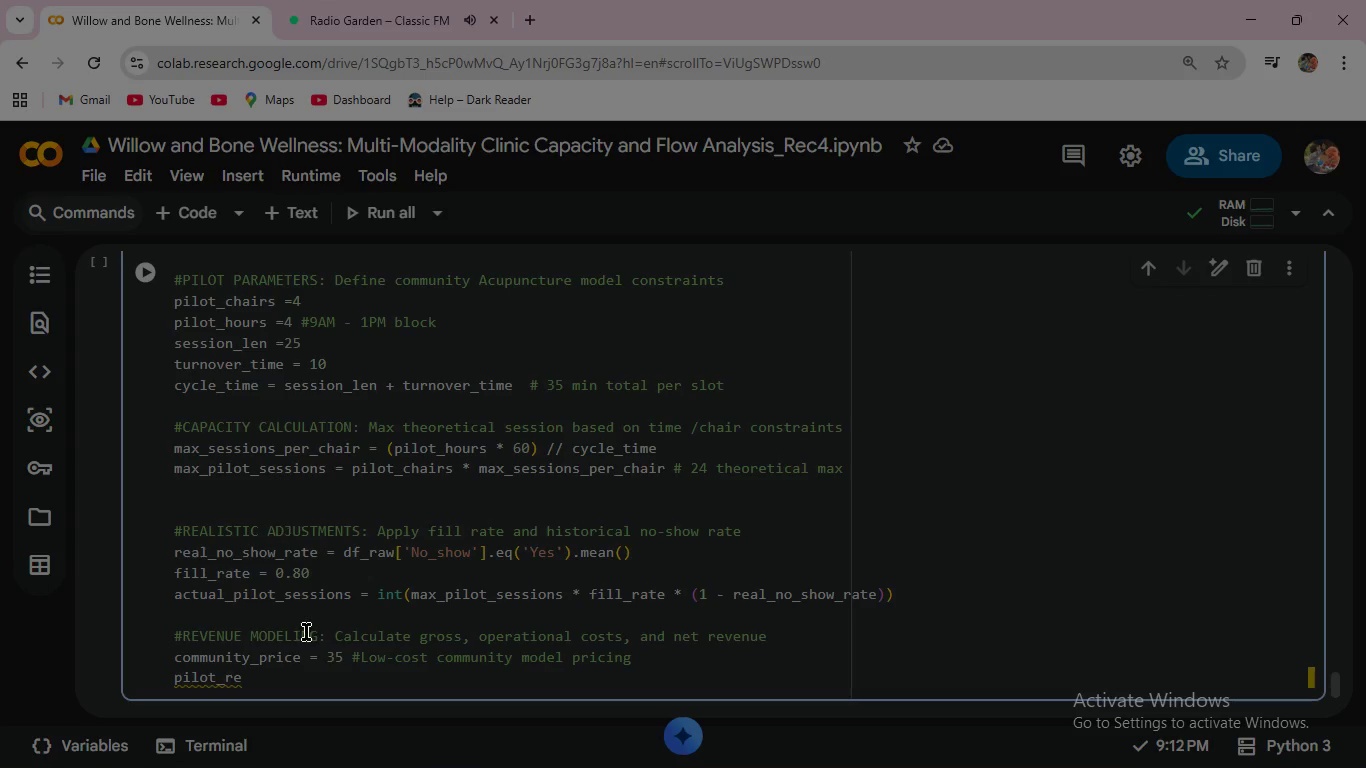 
wait(6.53)
 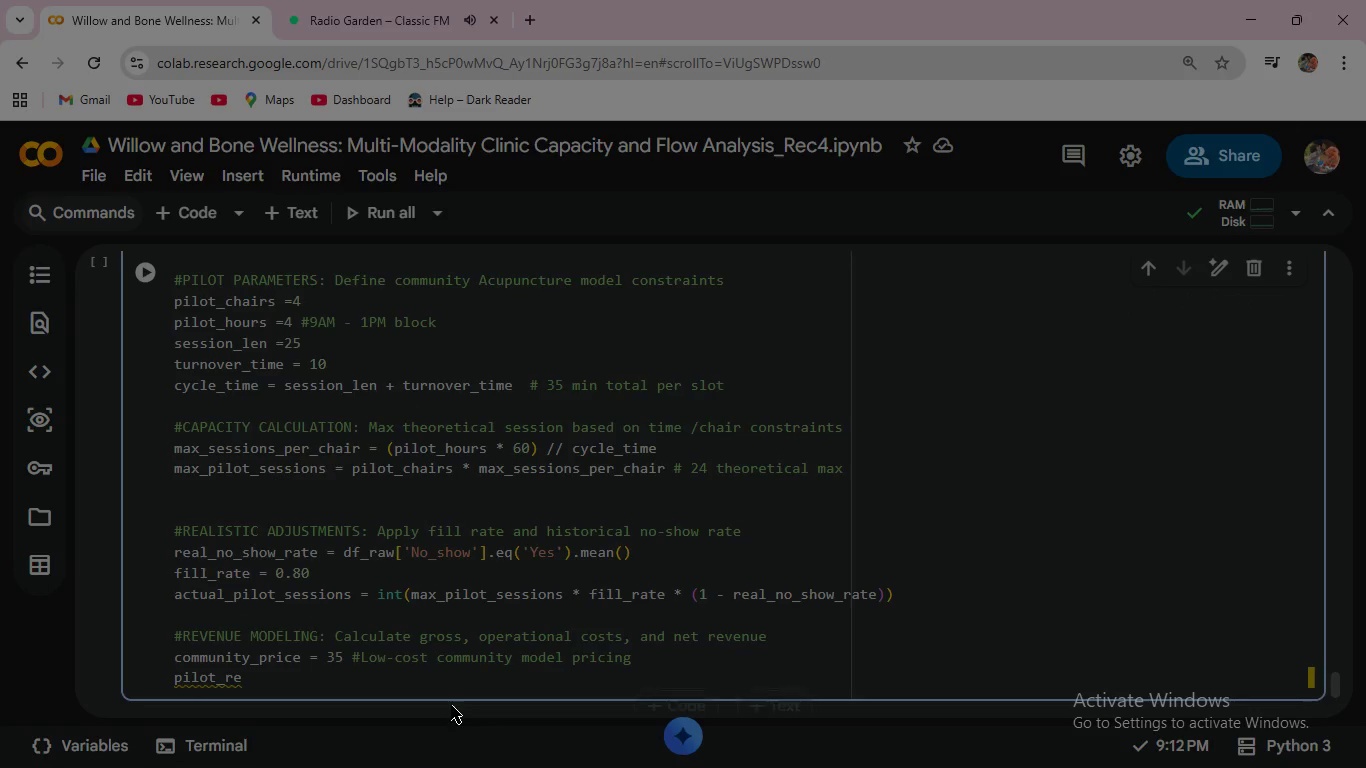 
key(Control+Z)
 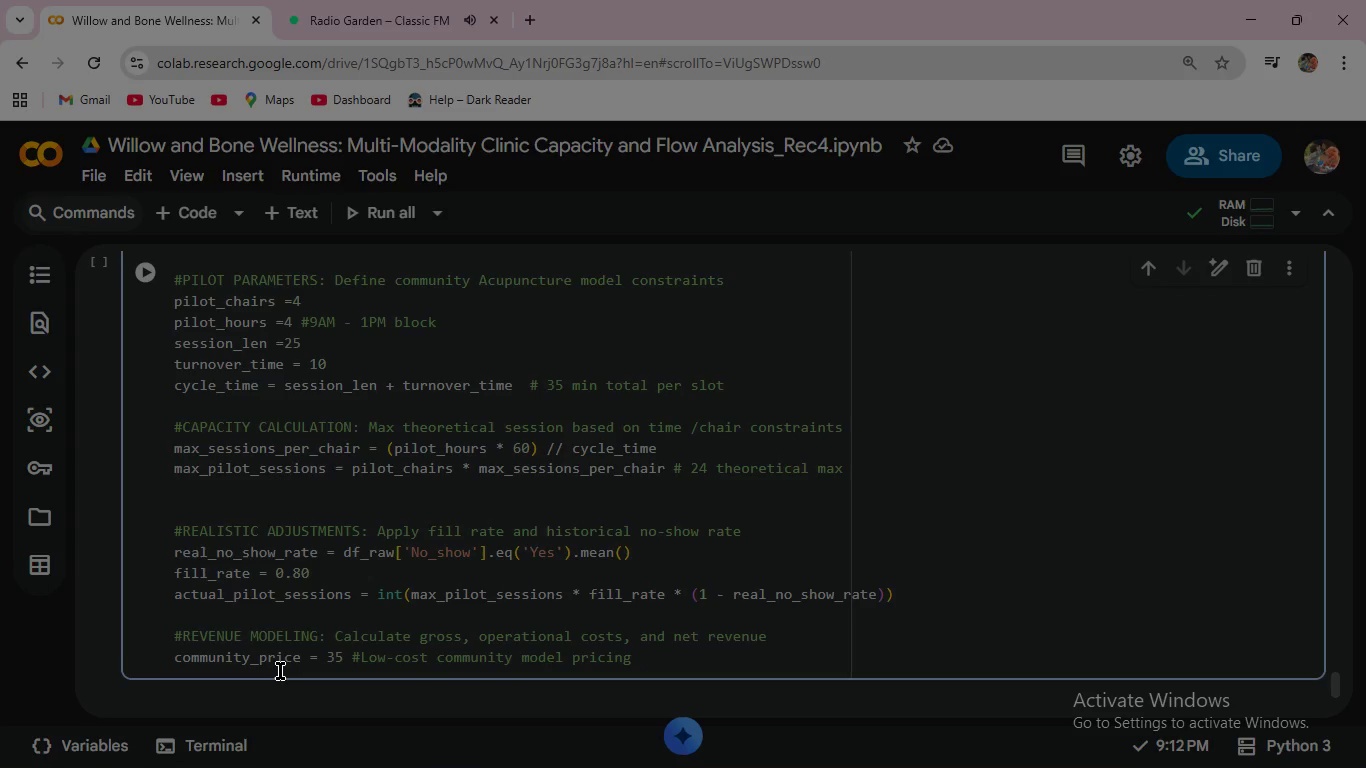 
key(Enter)
 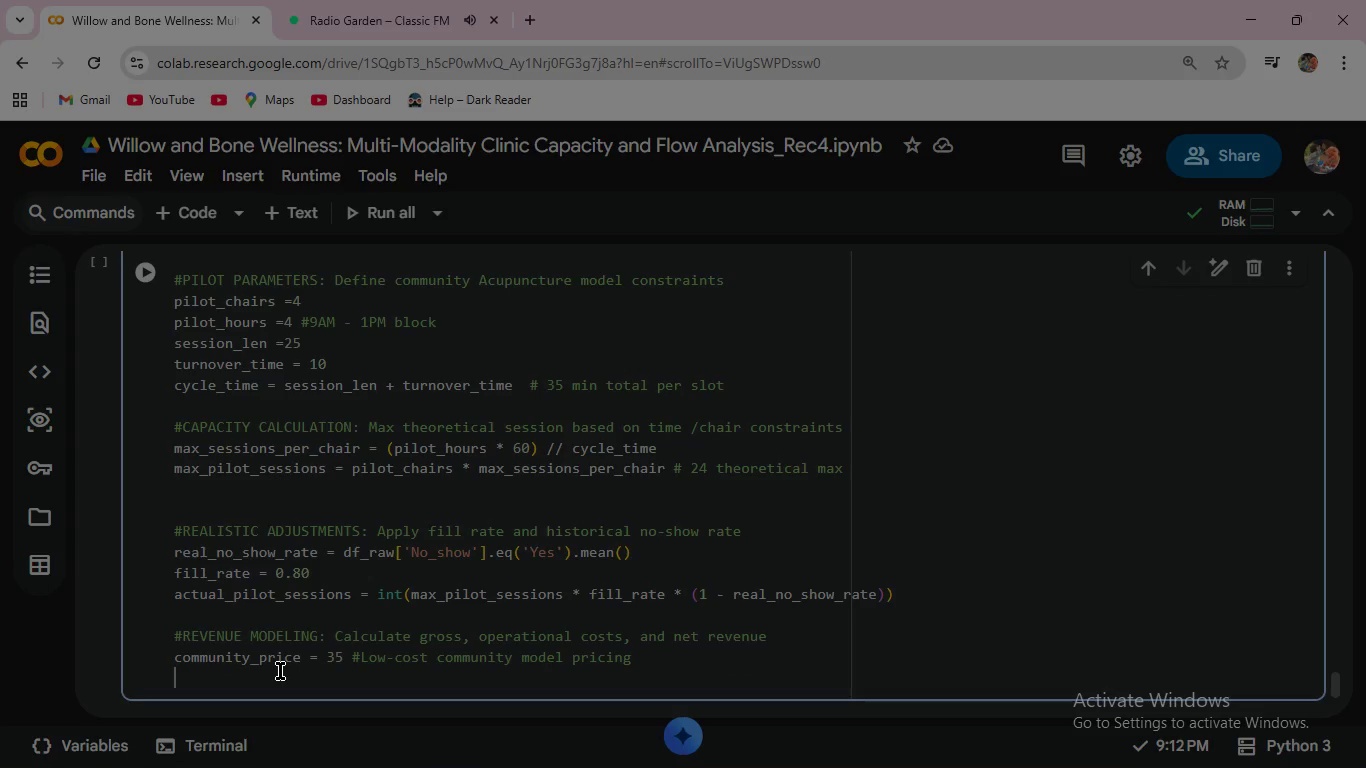 
type(pilot_revenue = actual_)
 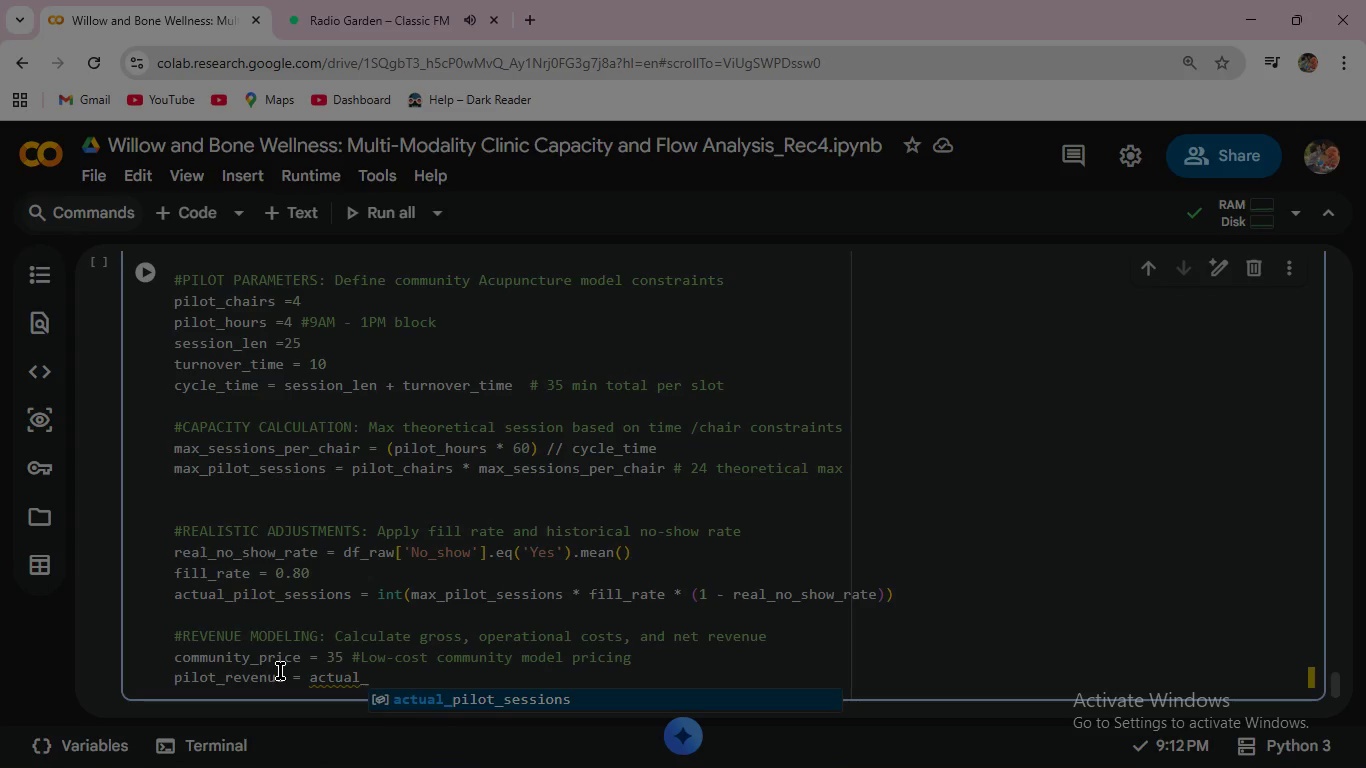 
key(Enter)
 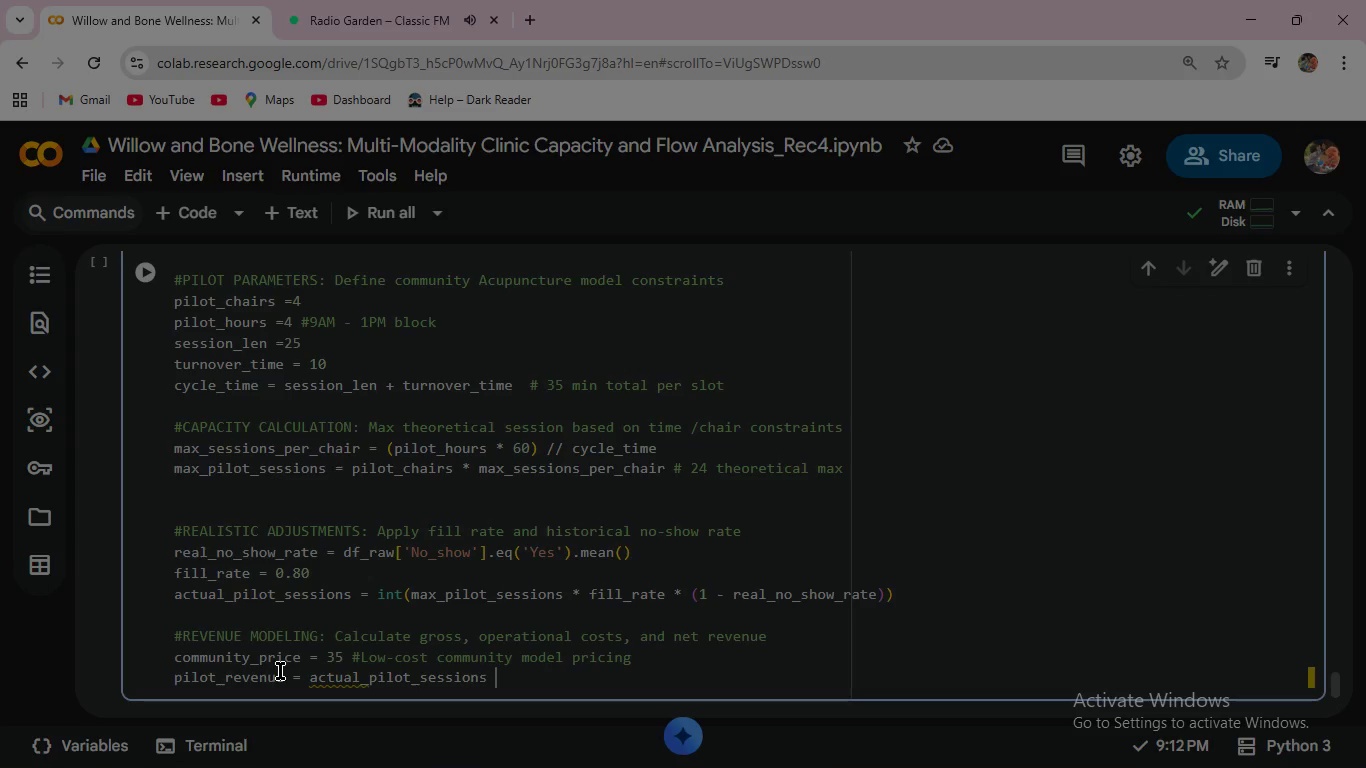 
key(Space)
 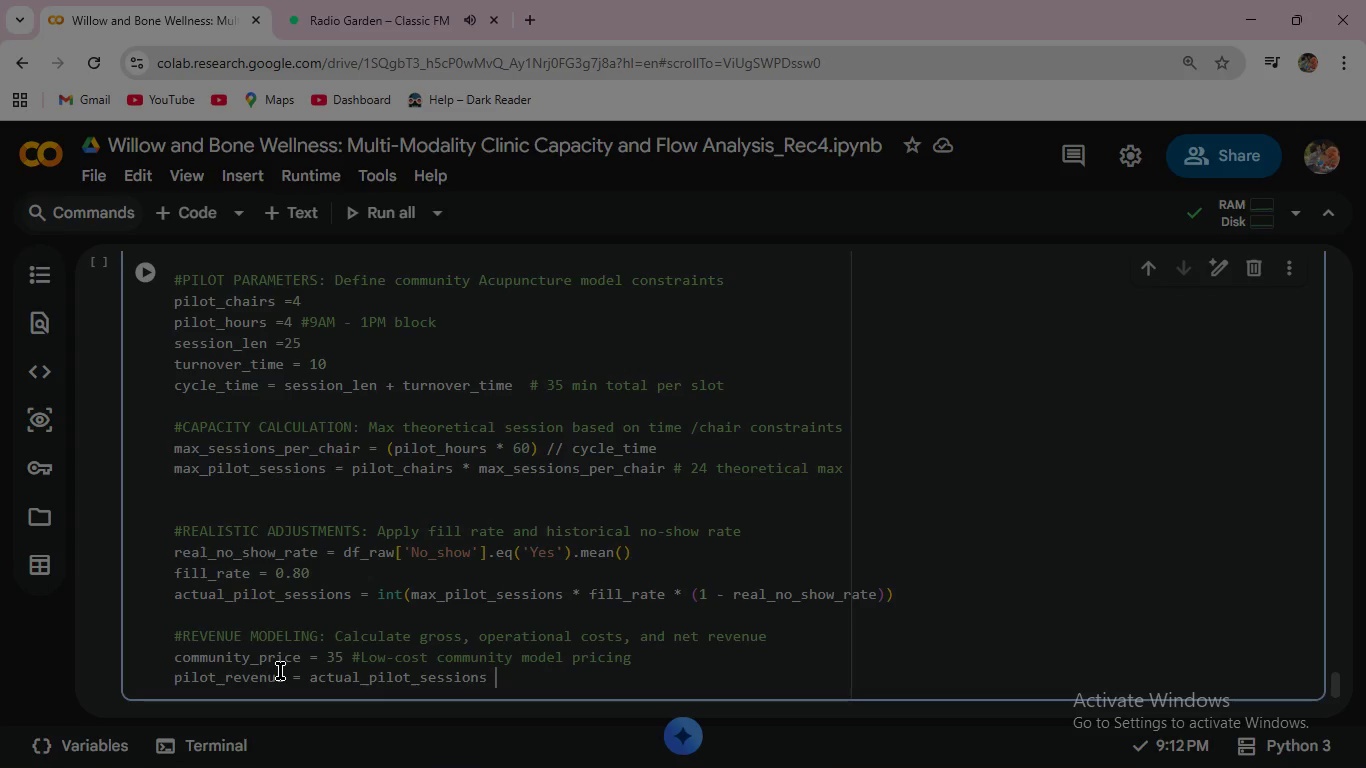 
key(Shift+8)
 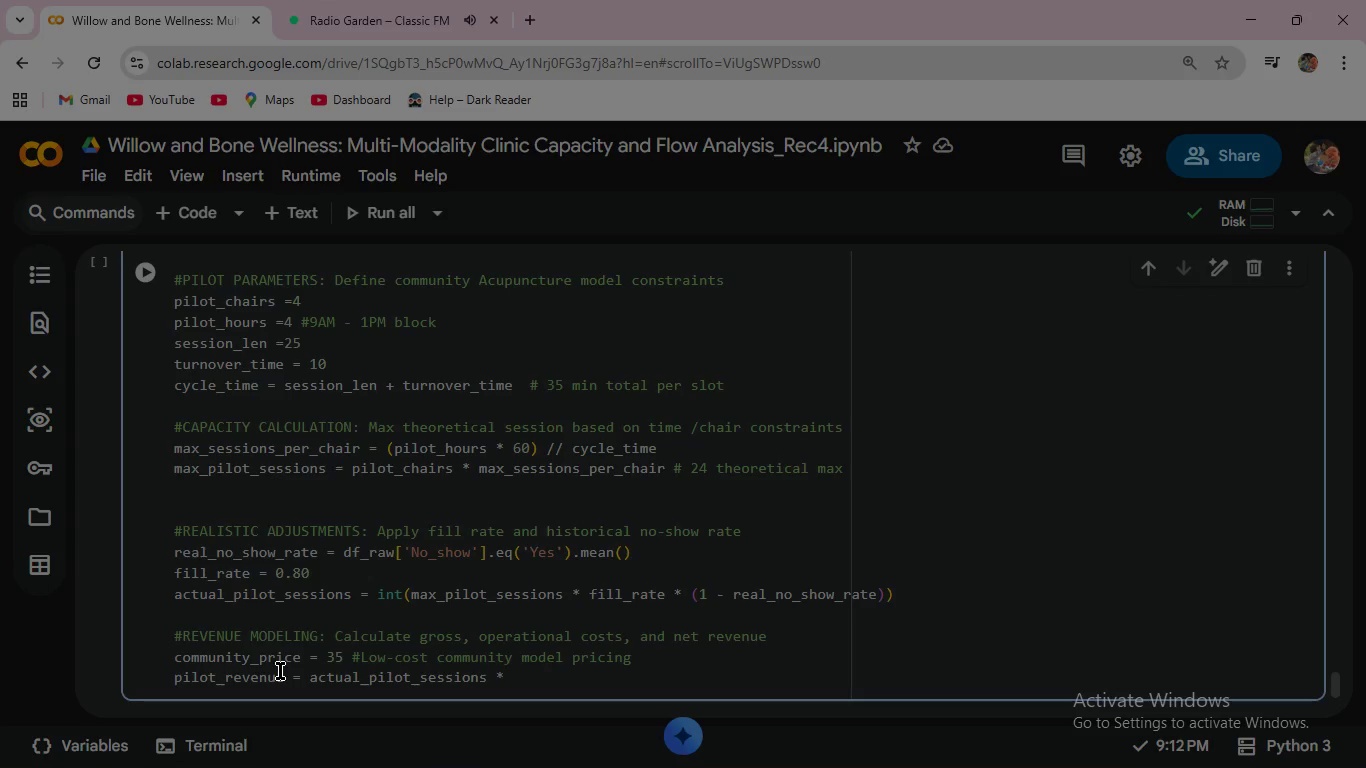 
key(Space)
 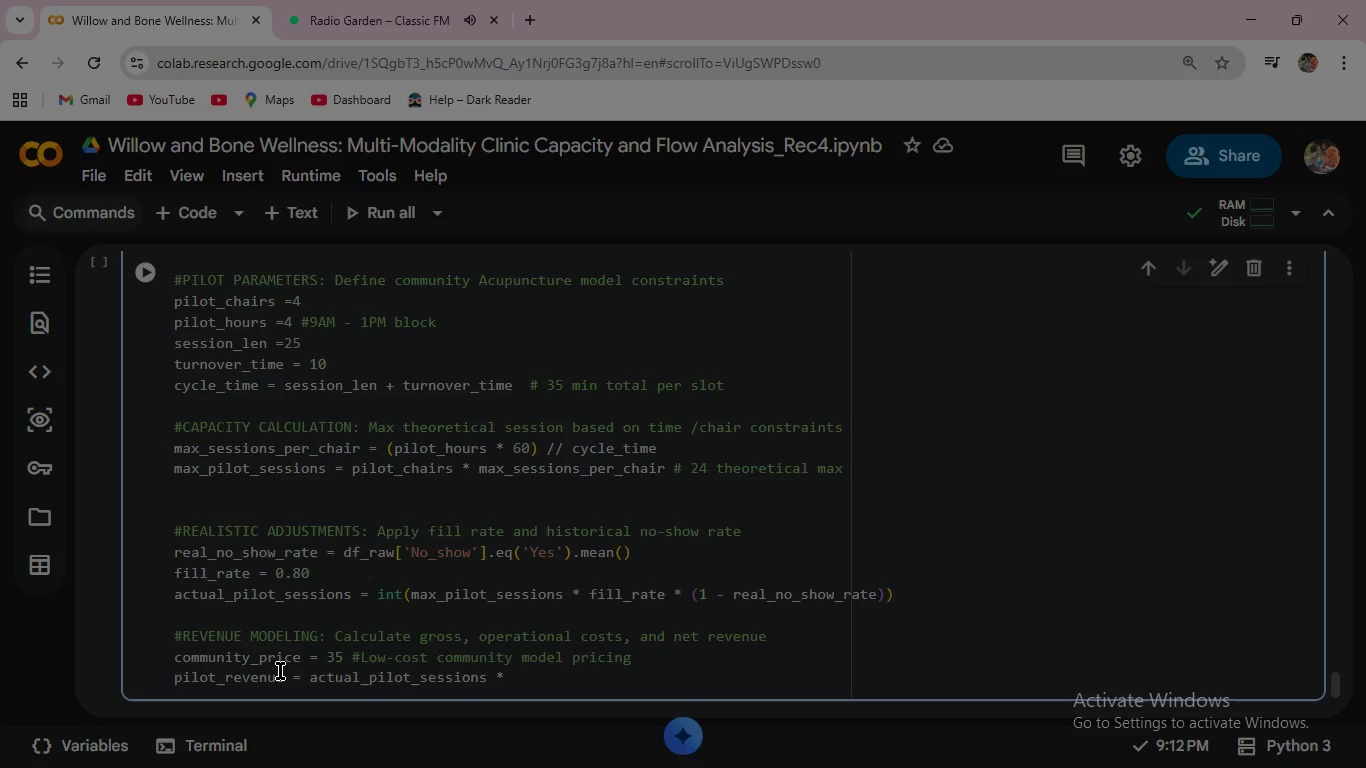 
type(community)
 